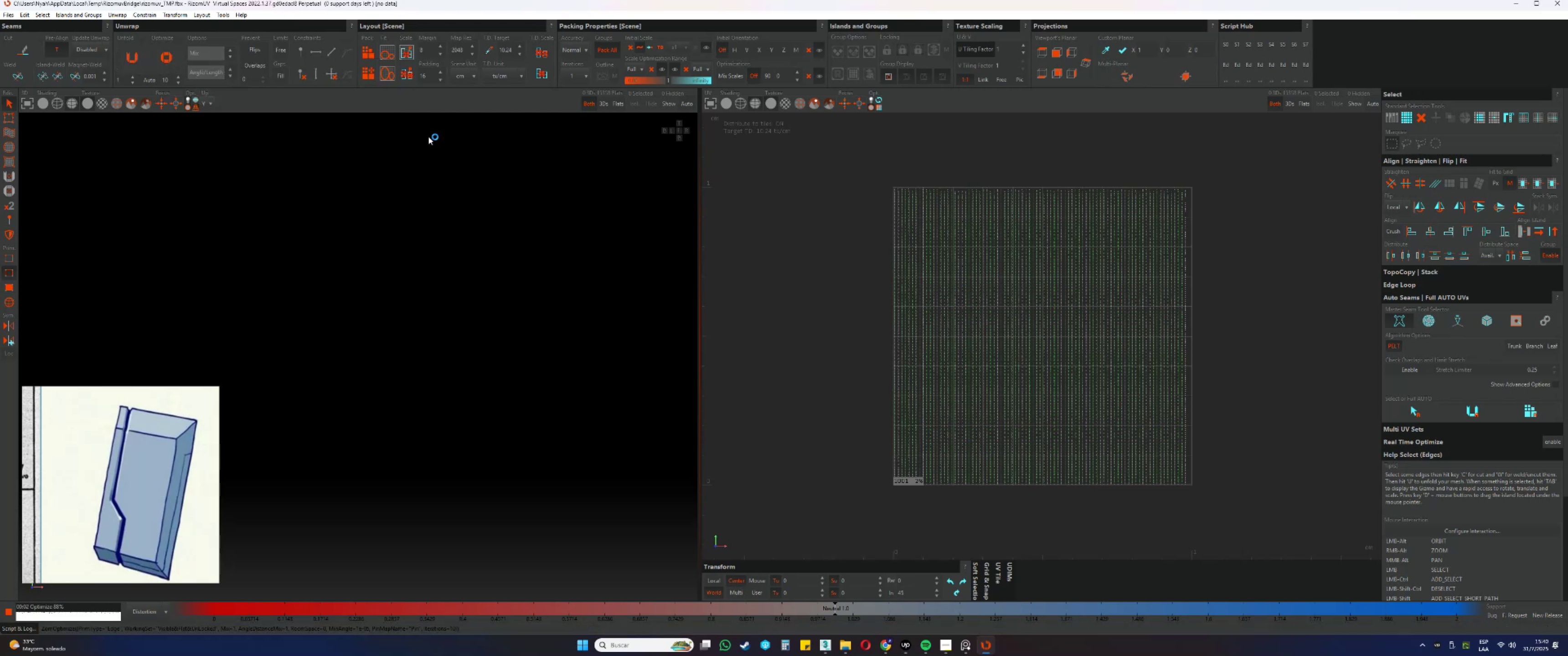 
left_click_drag(start_coordinate=[784, 225], to_coordinate=[796, 300])
 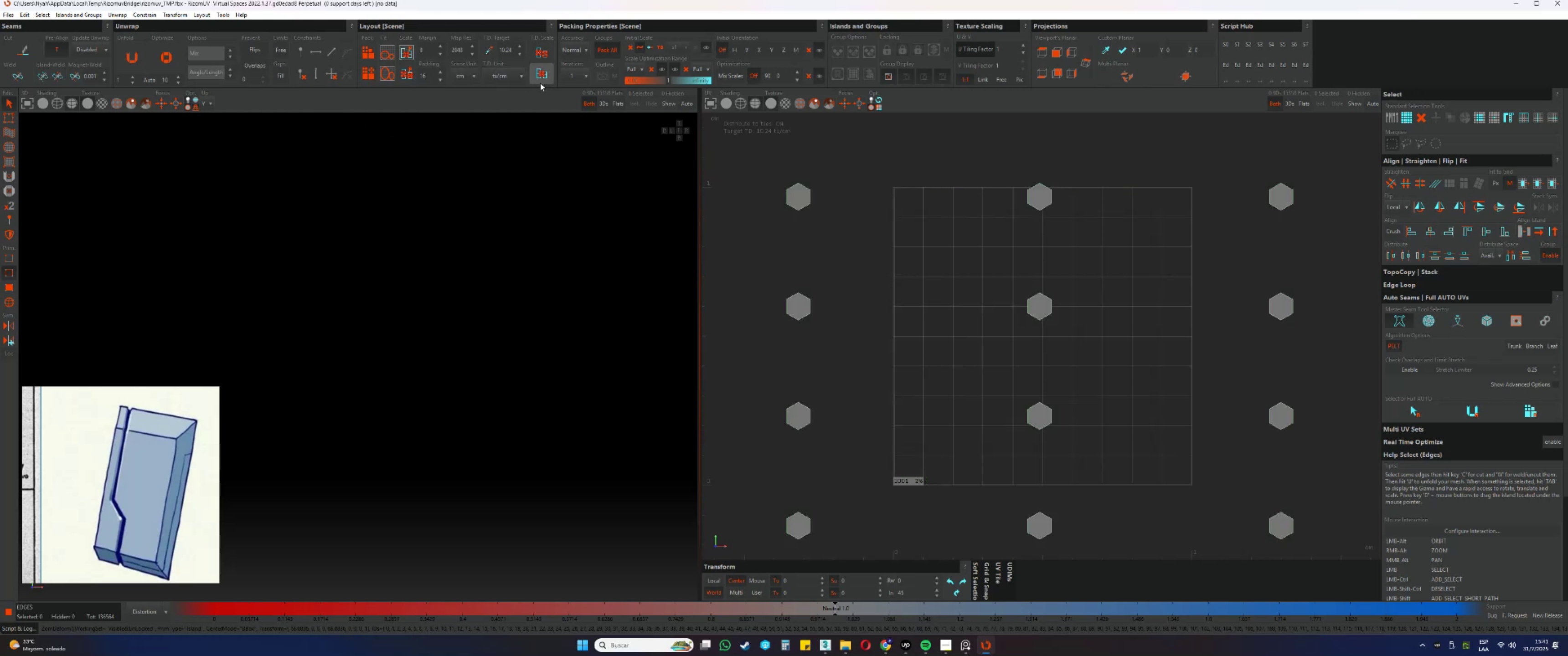 
left_click([5, 13])
 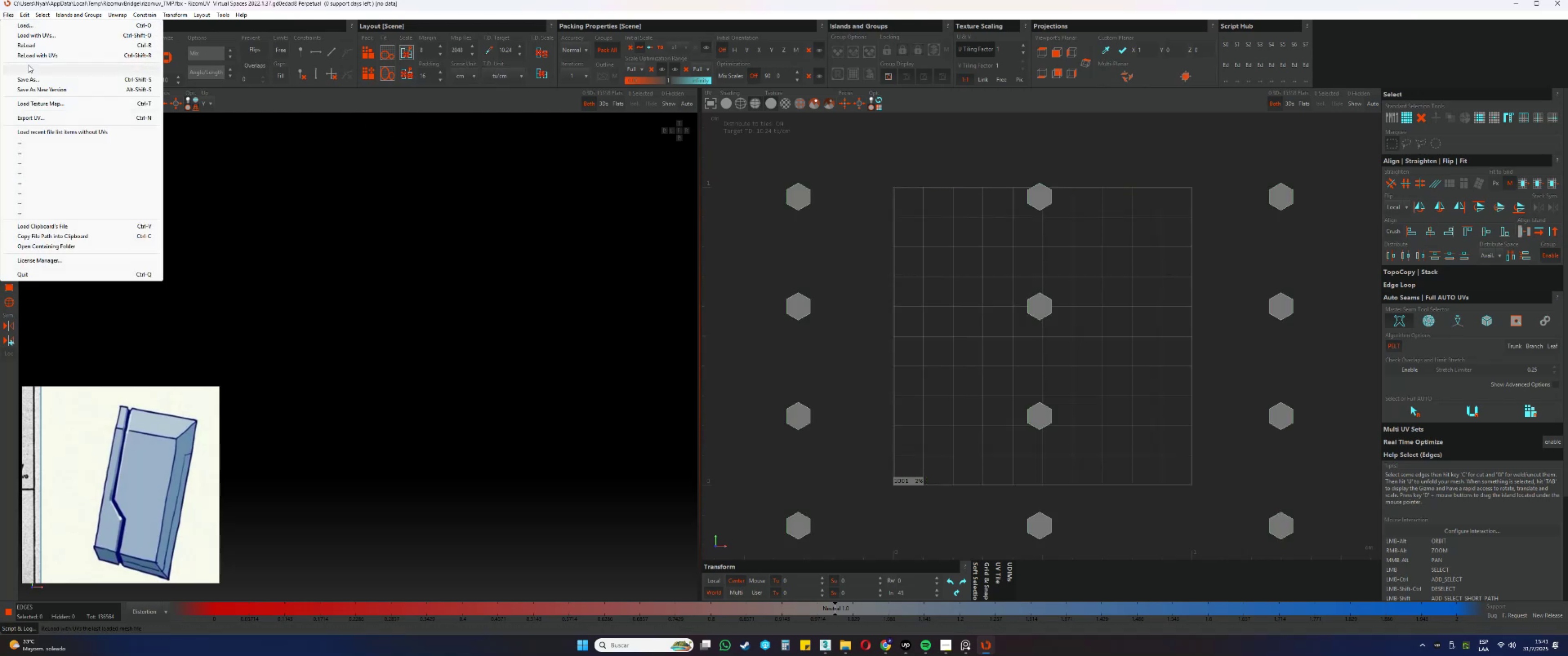 
left_click([26, 66])
 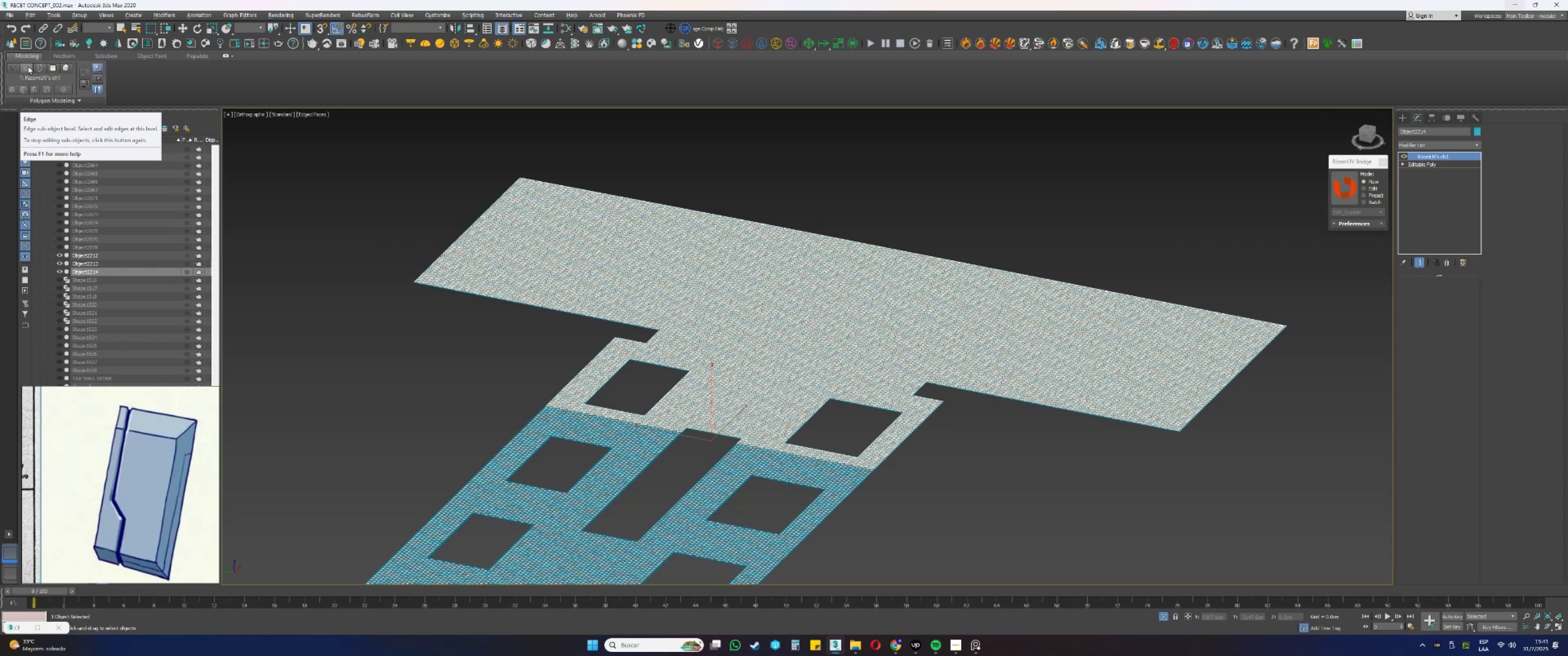 
wait(41.94)
 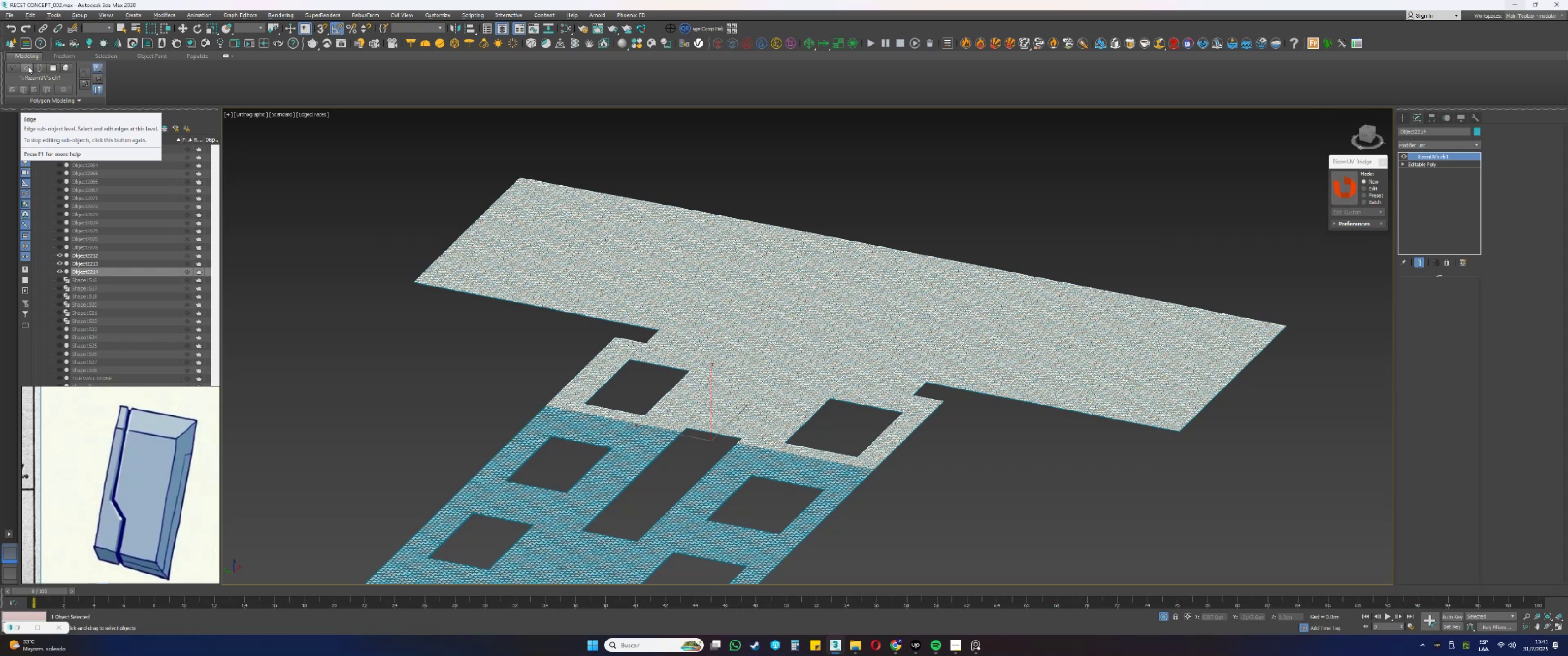 
scroll: coordinate [653, 389], scroll_direction: up, amount: 4.0
 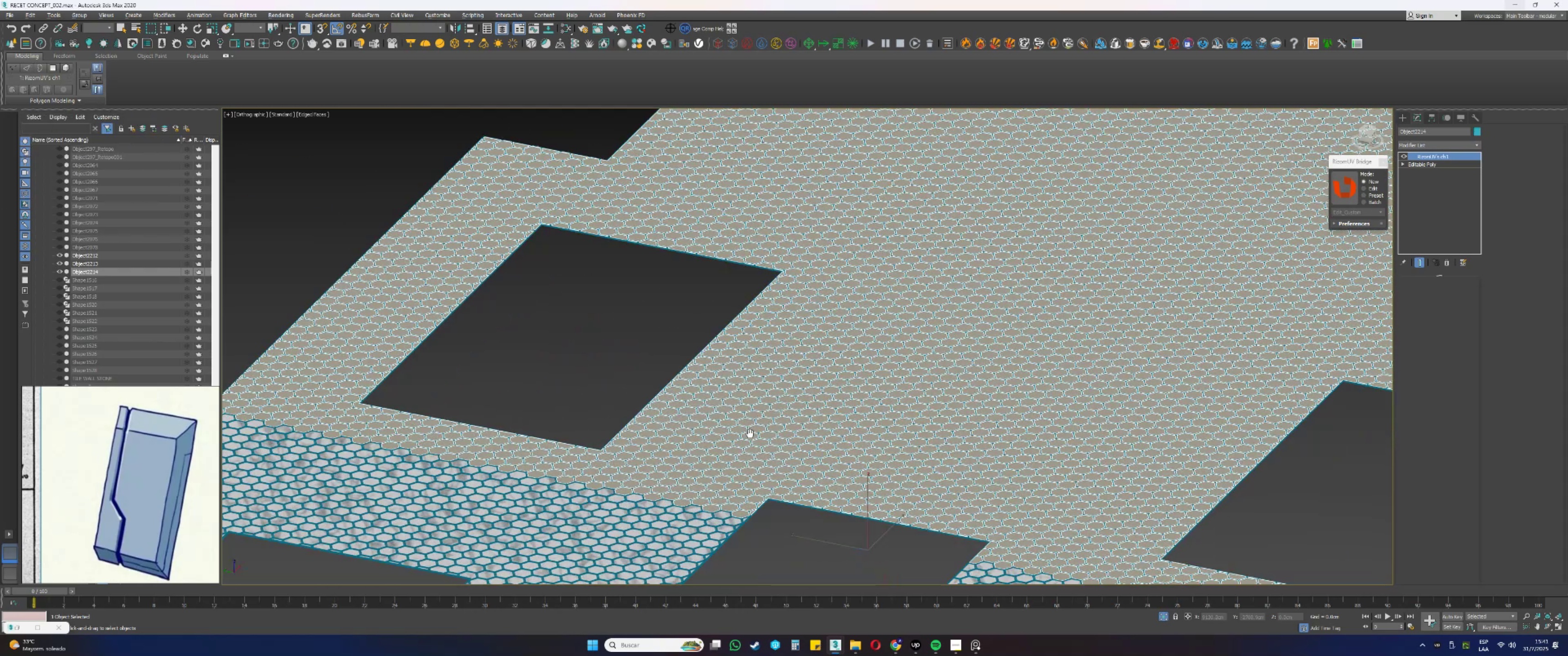 
key(M)
 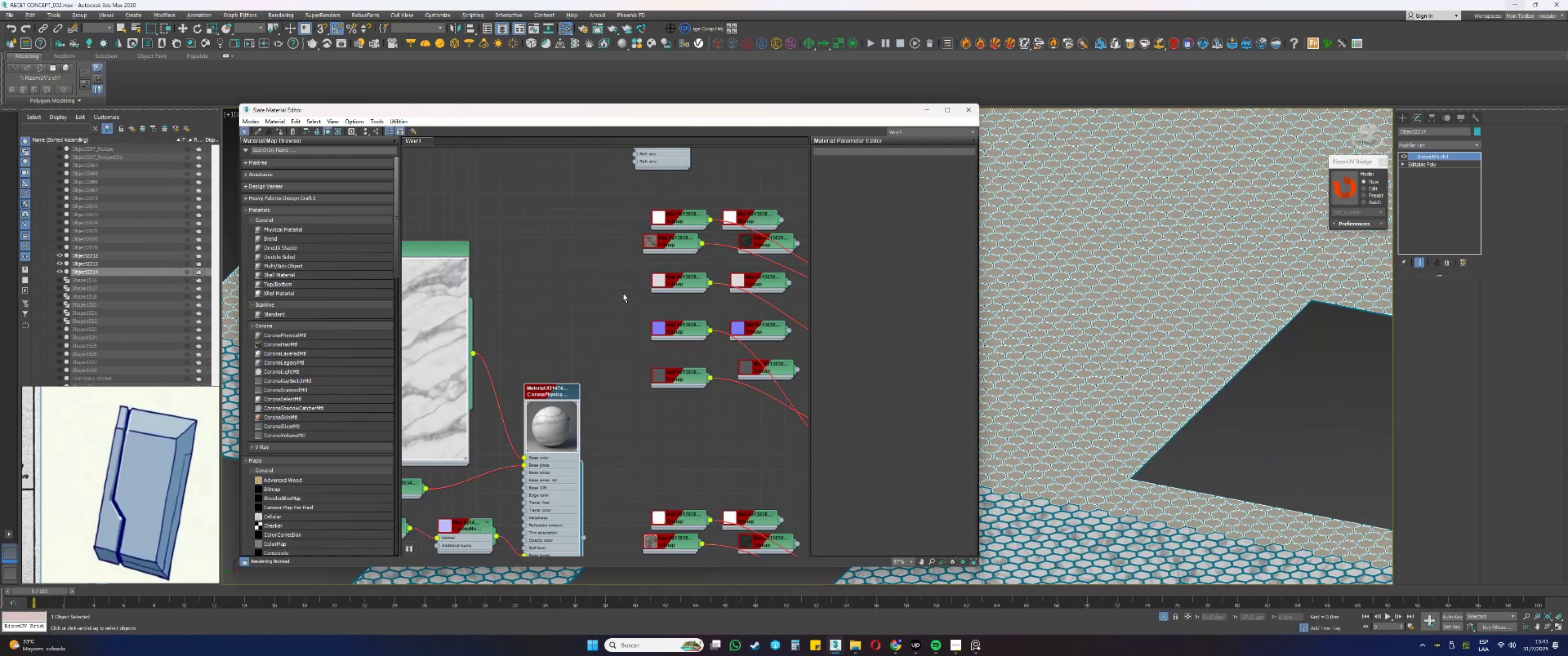 
left_click([575, 424])
 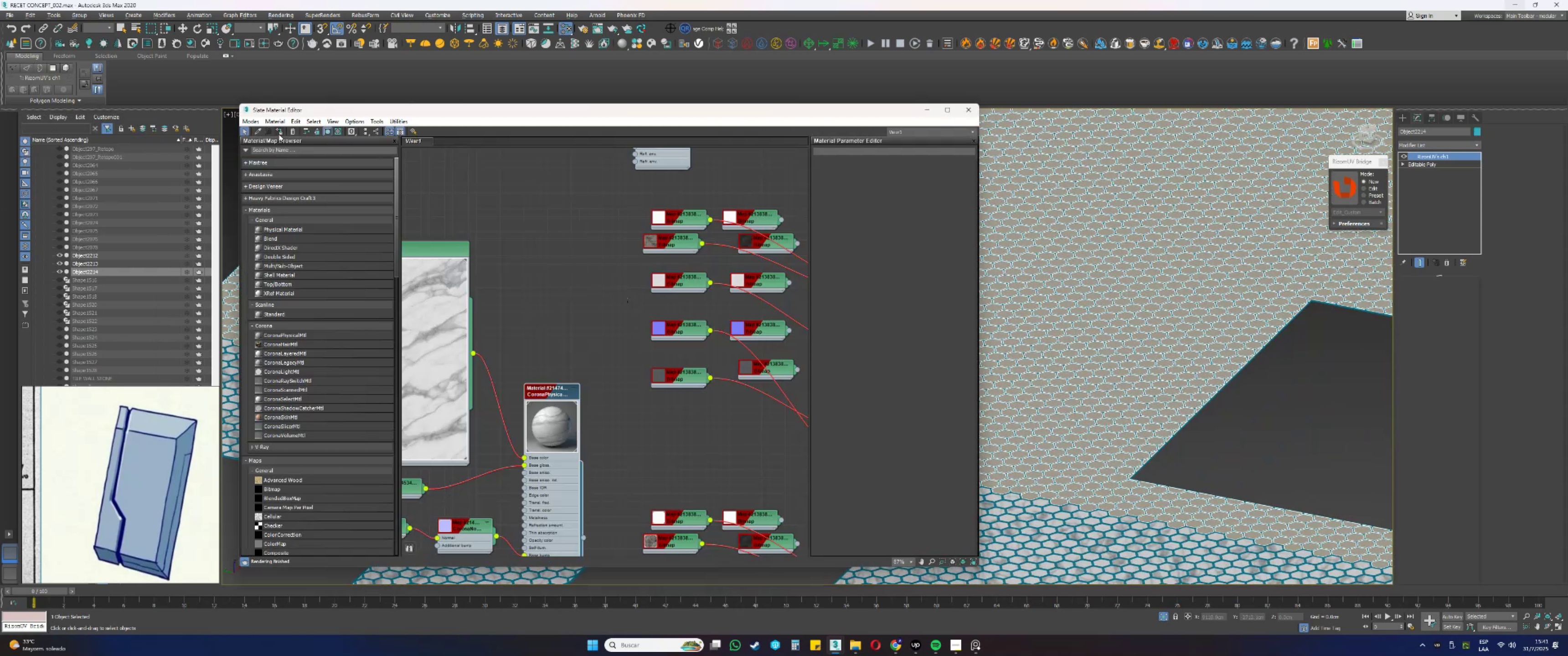 
left_click([279, 130])
 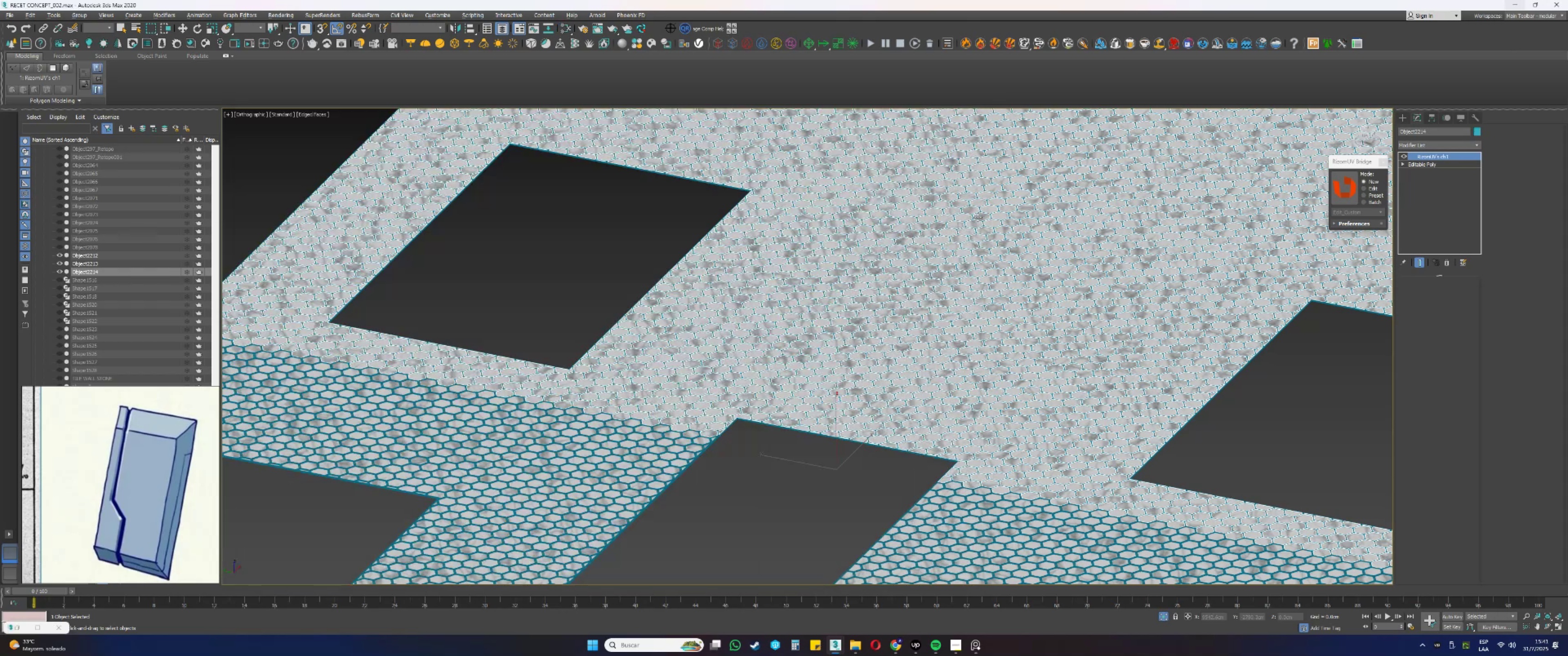 
right_click([1419, 182])
 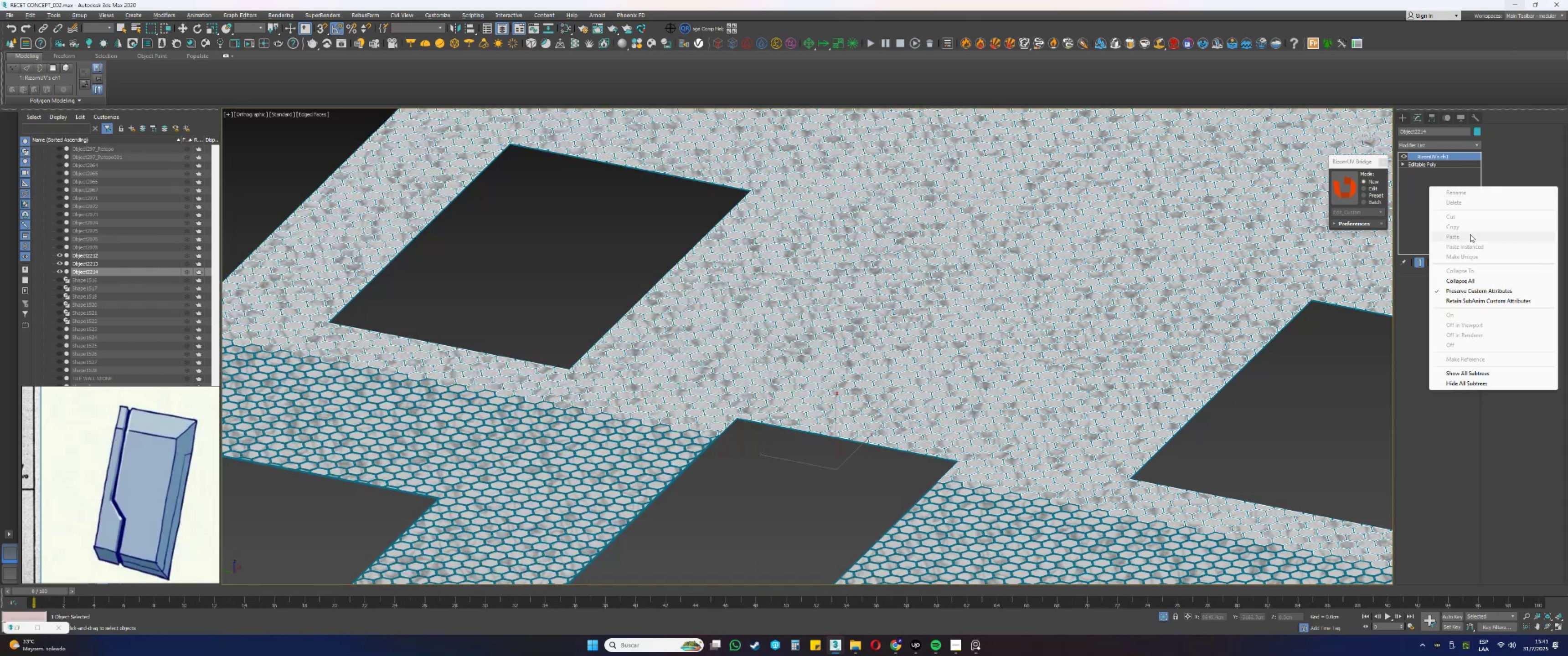 
left_click([831, 351])
 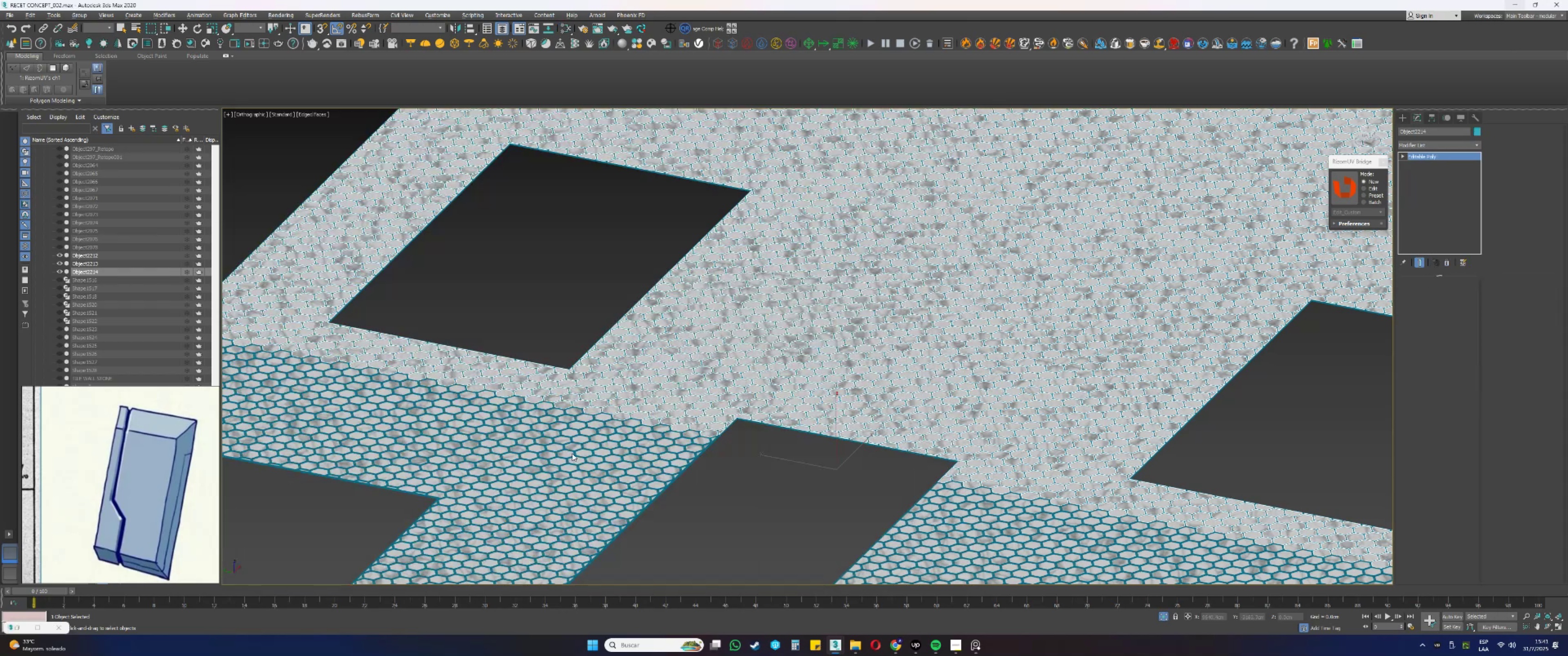 
scroll: coordinate [643, 425], scroll_direction: up, amount: 10.0
 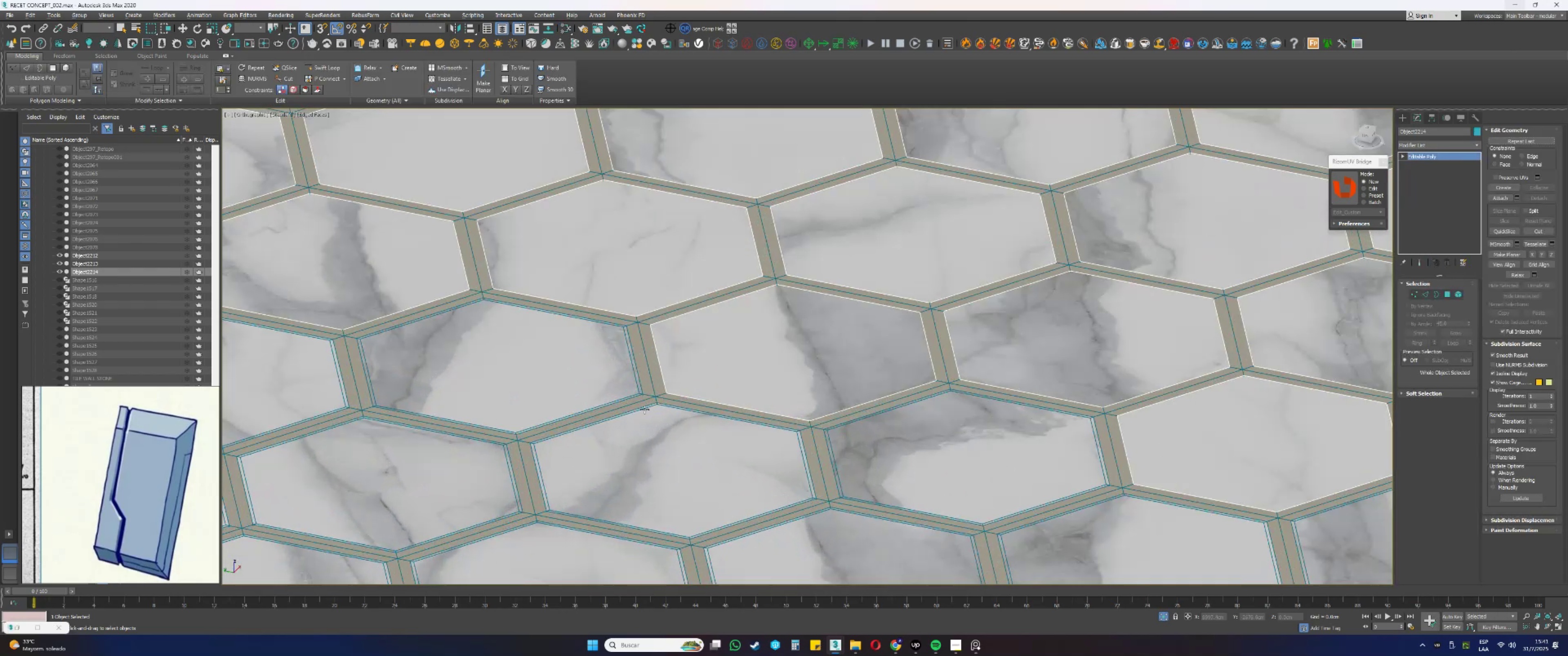 
left_click([648, 396])
 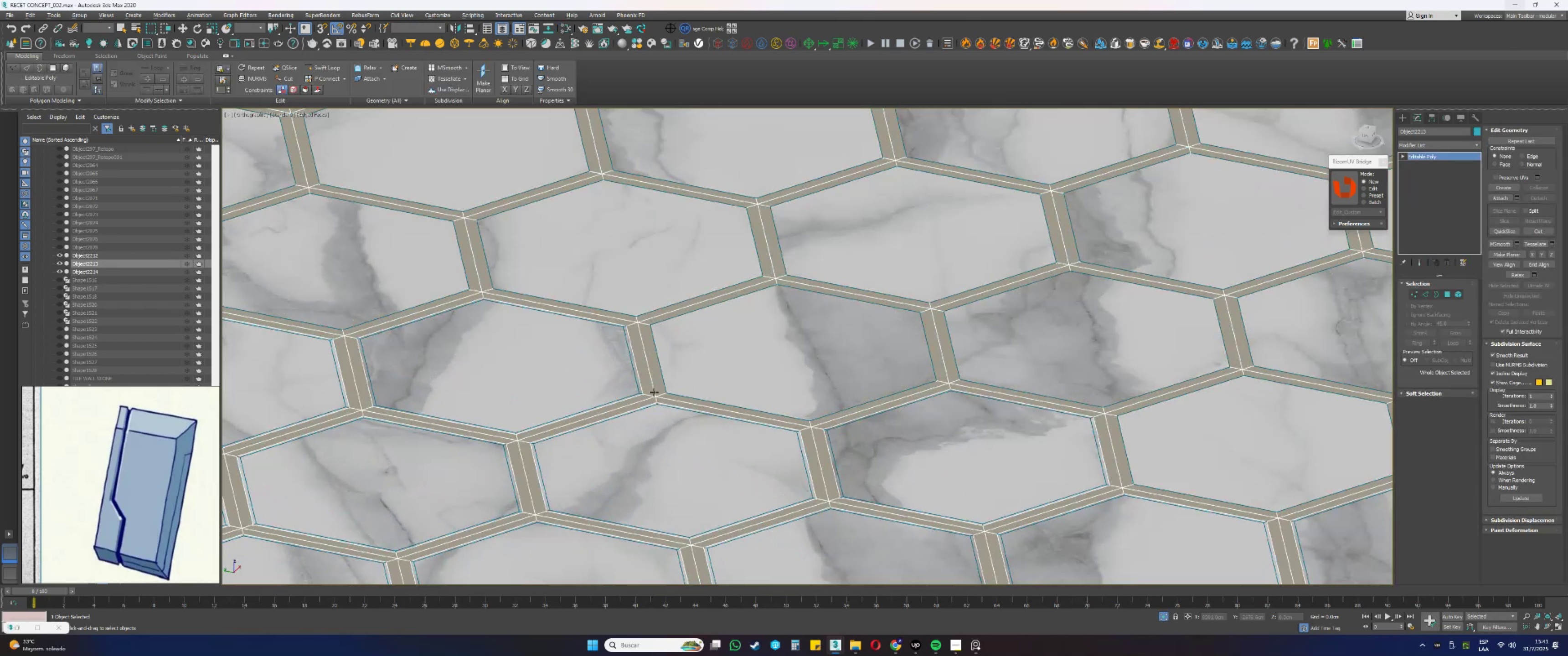 
scroll: coordinate [727, 338], scroll_direction: down, amount: 12.0
 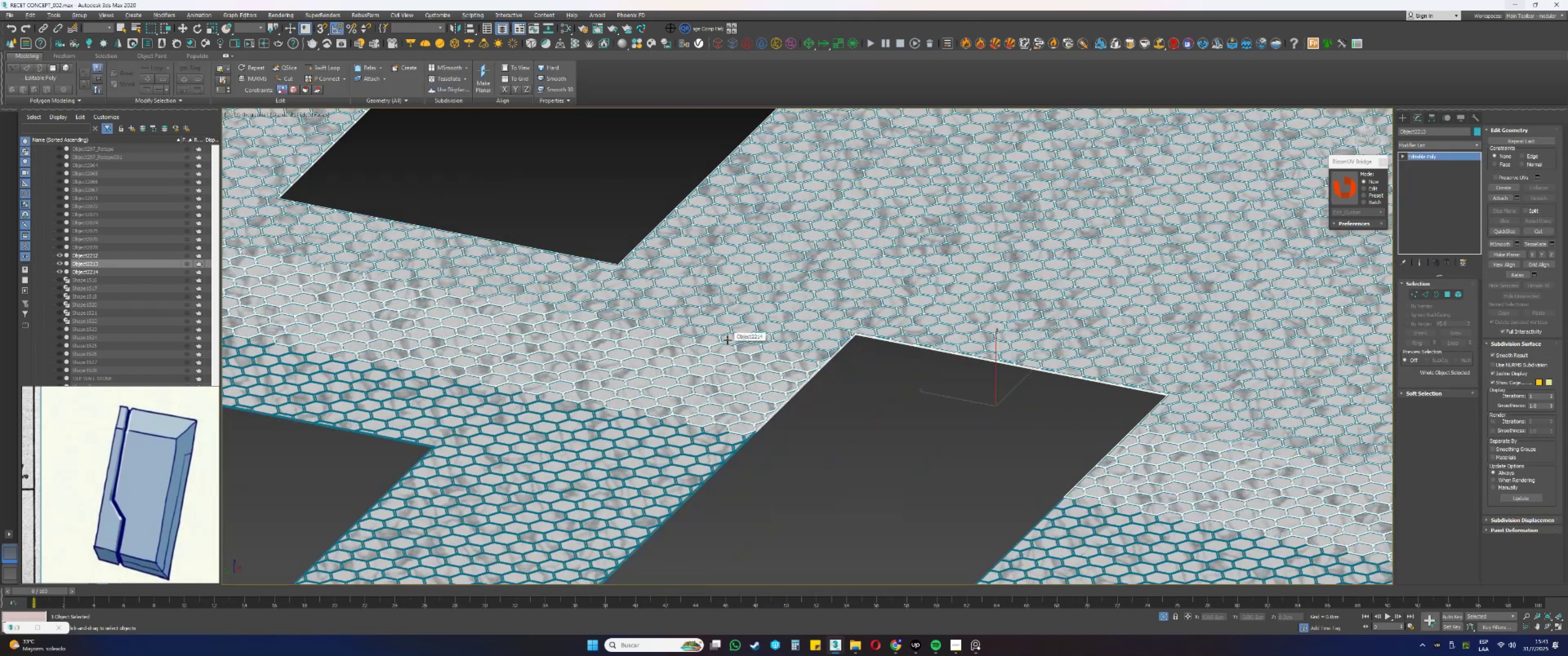 
scroll: coordinate [656, 449], scroll_direction: up, amount: 4.0
 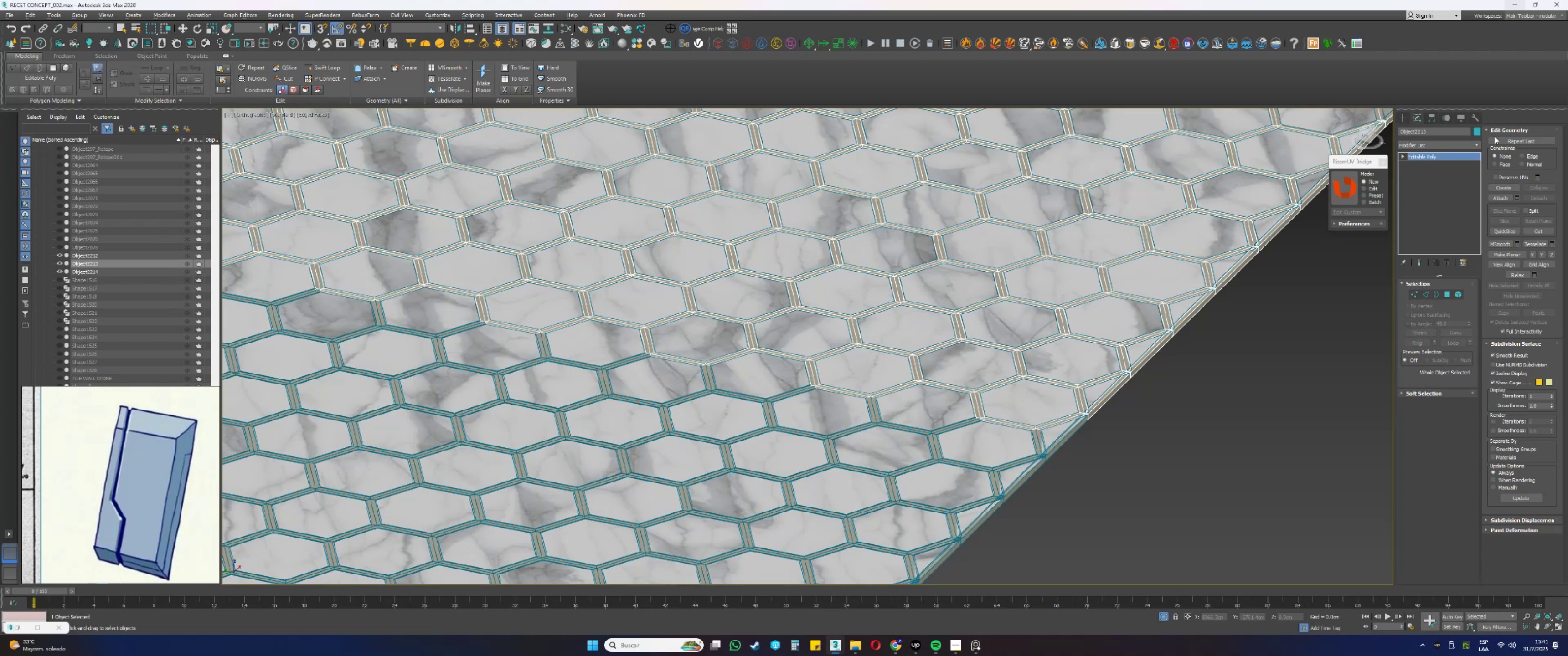 
left_click([1450, 146])
 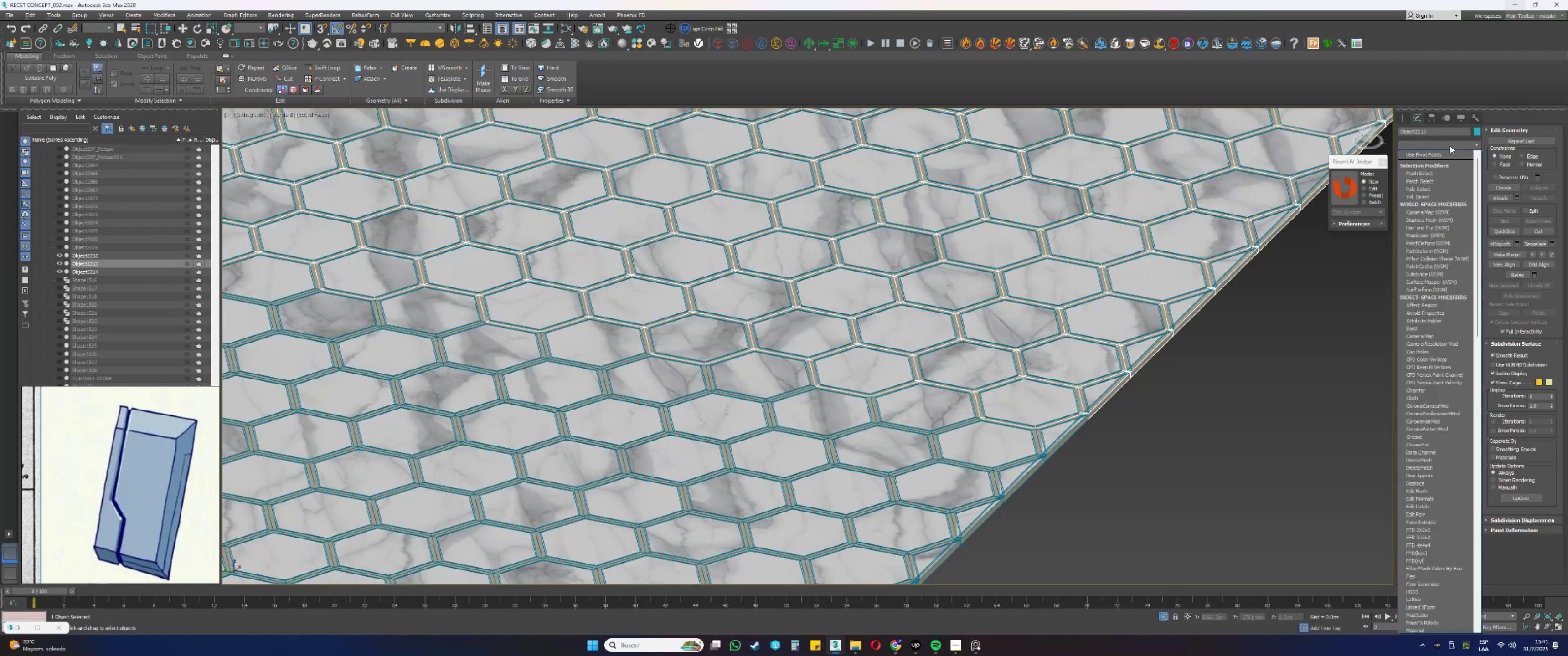 
key(U)
 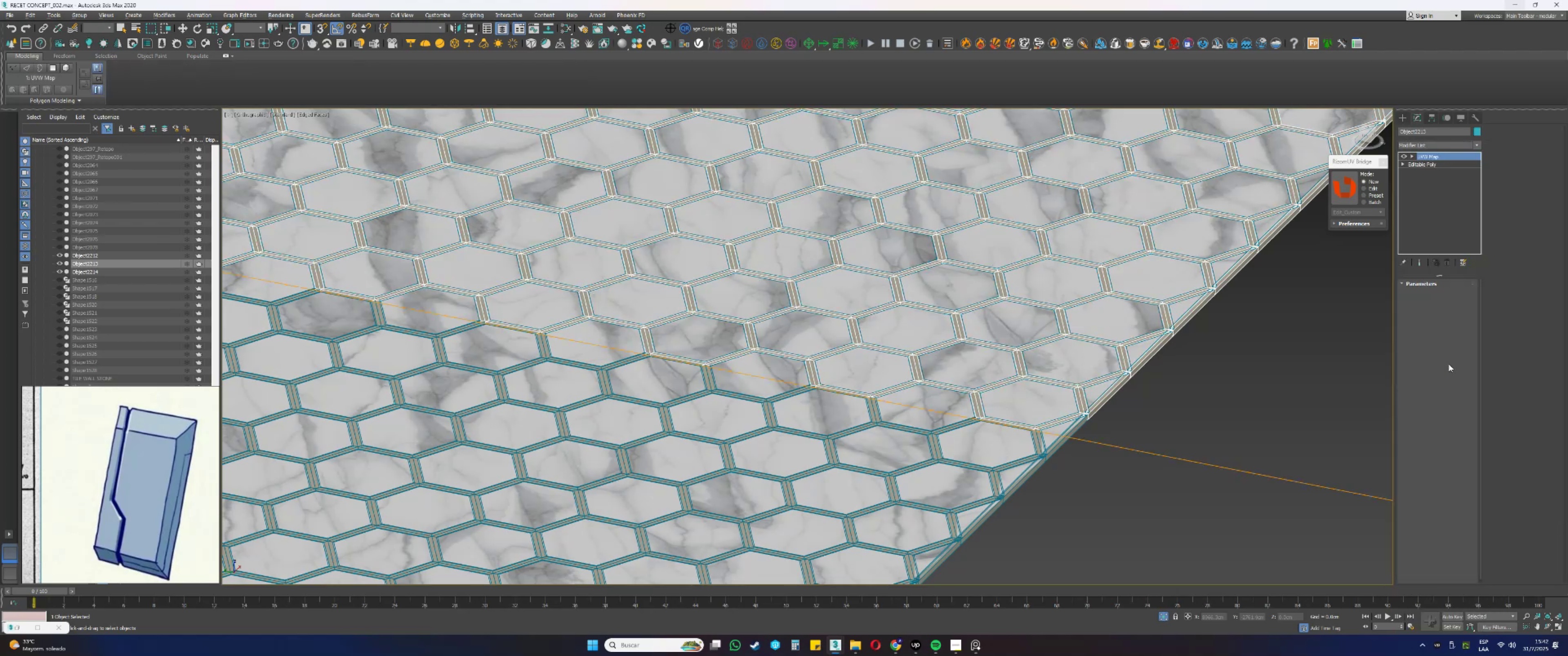 
left_click([1424, 336])
 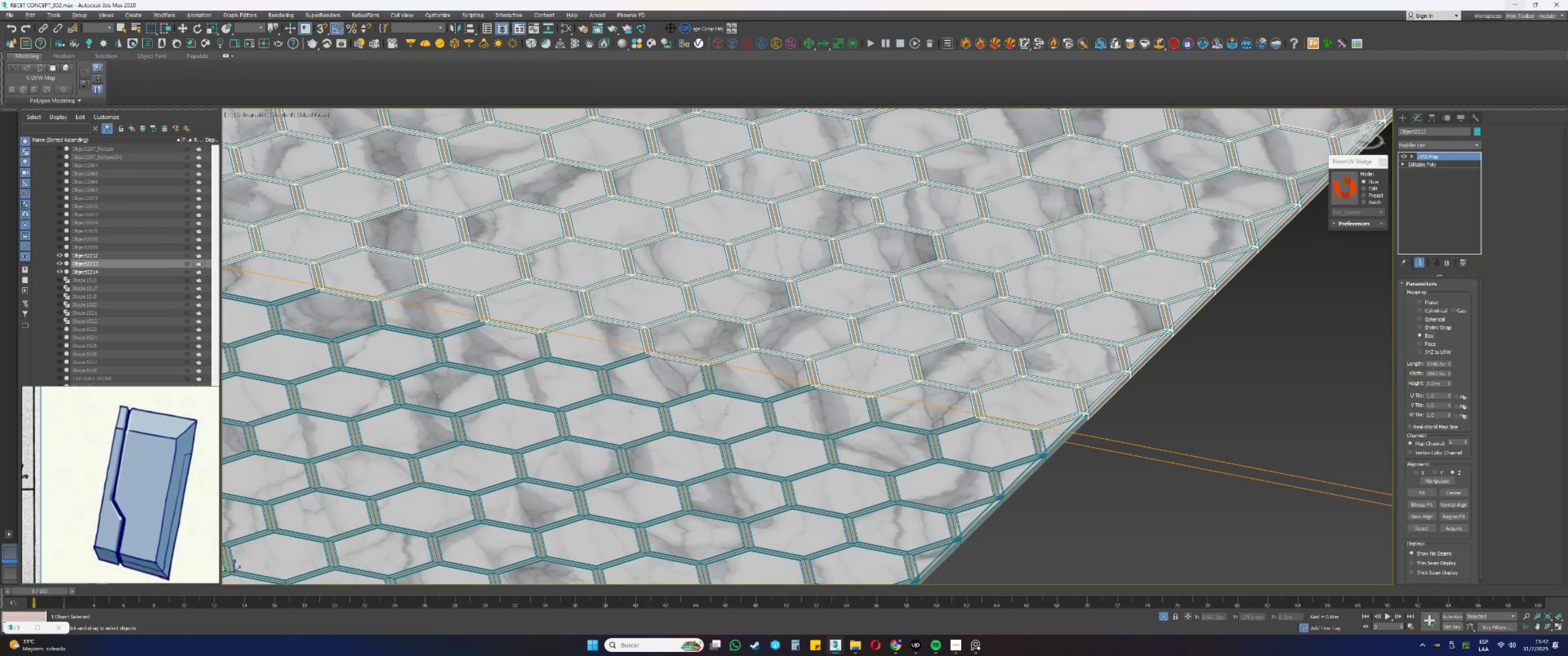 
double_click([1434, 364])
 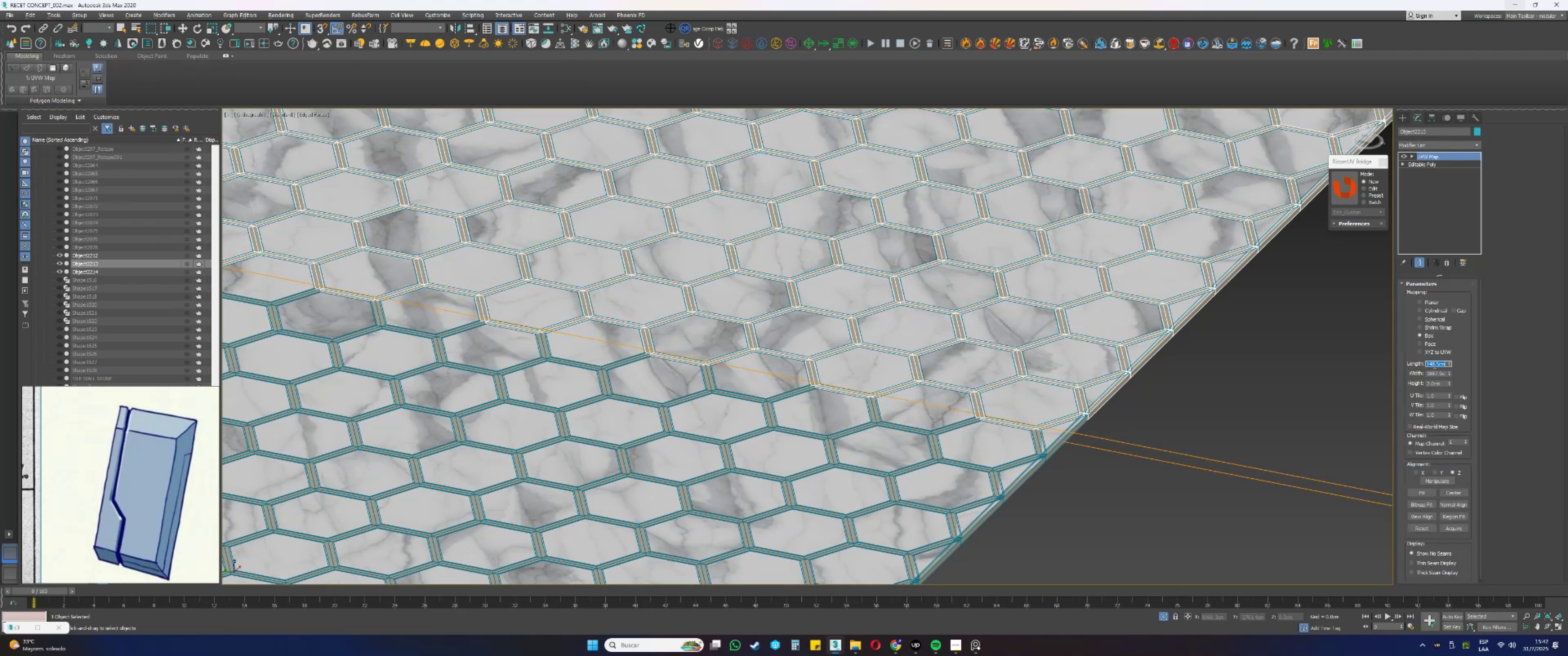 
key(Numpad1)
 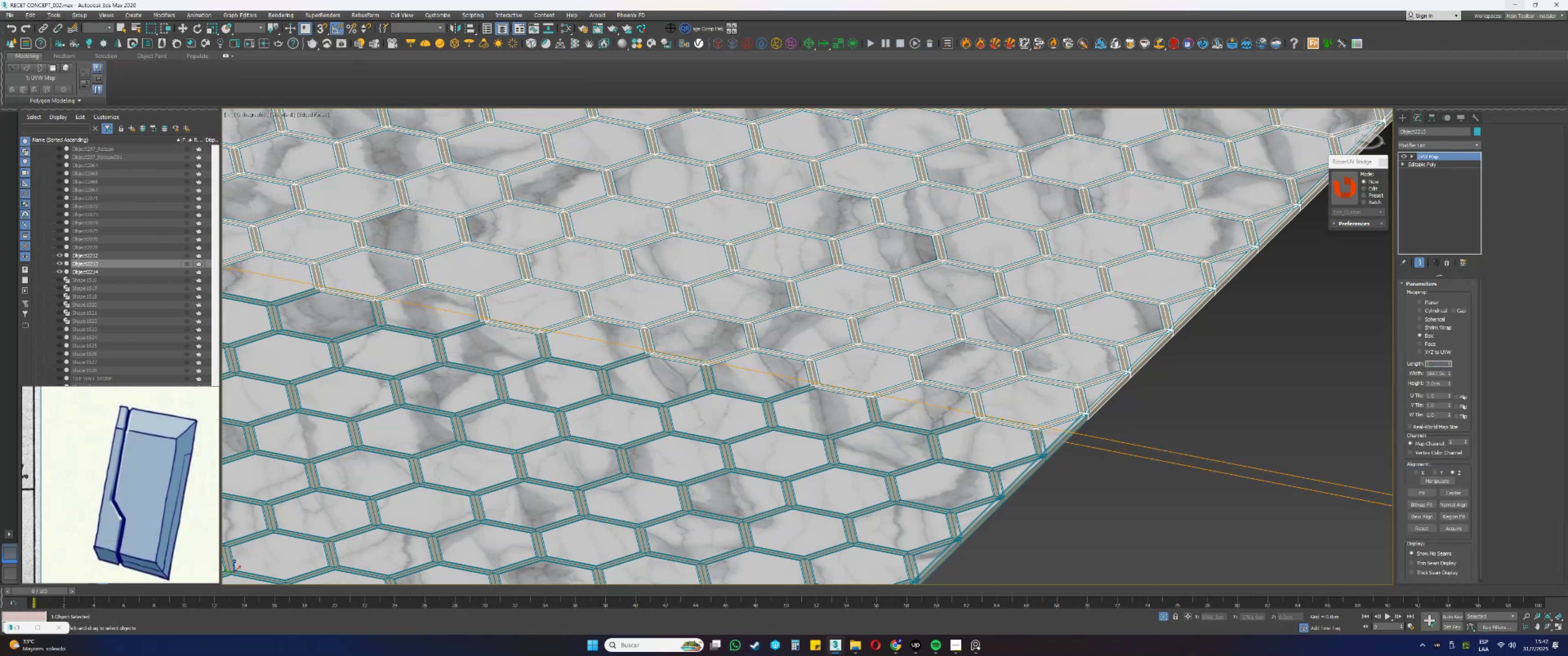 
key(Numpad0)
 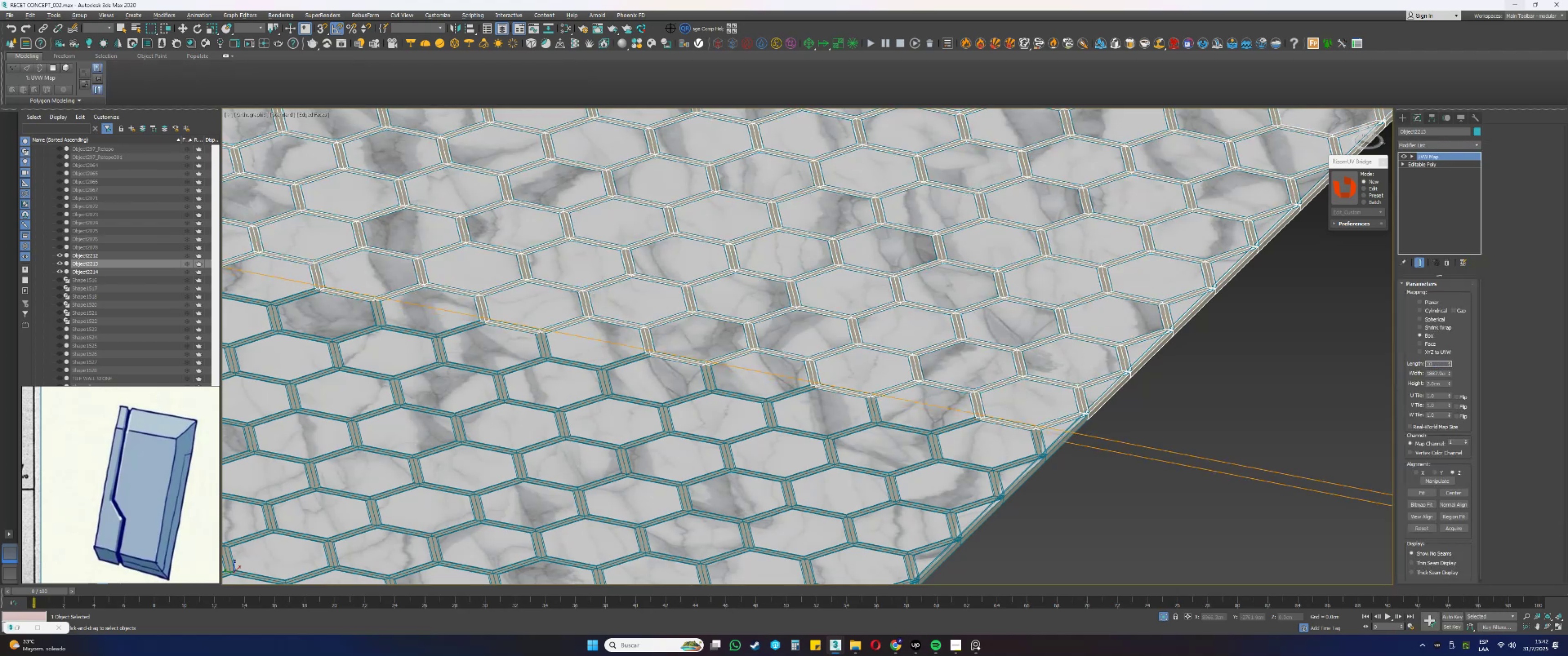 
key(Numpad0)
 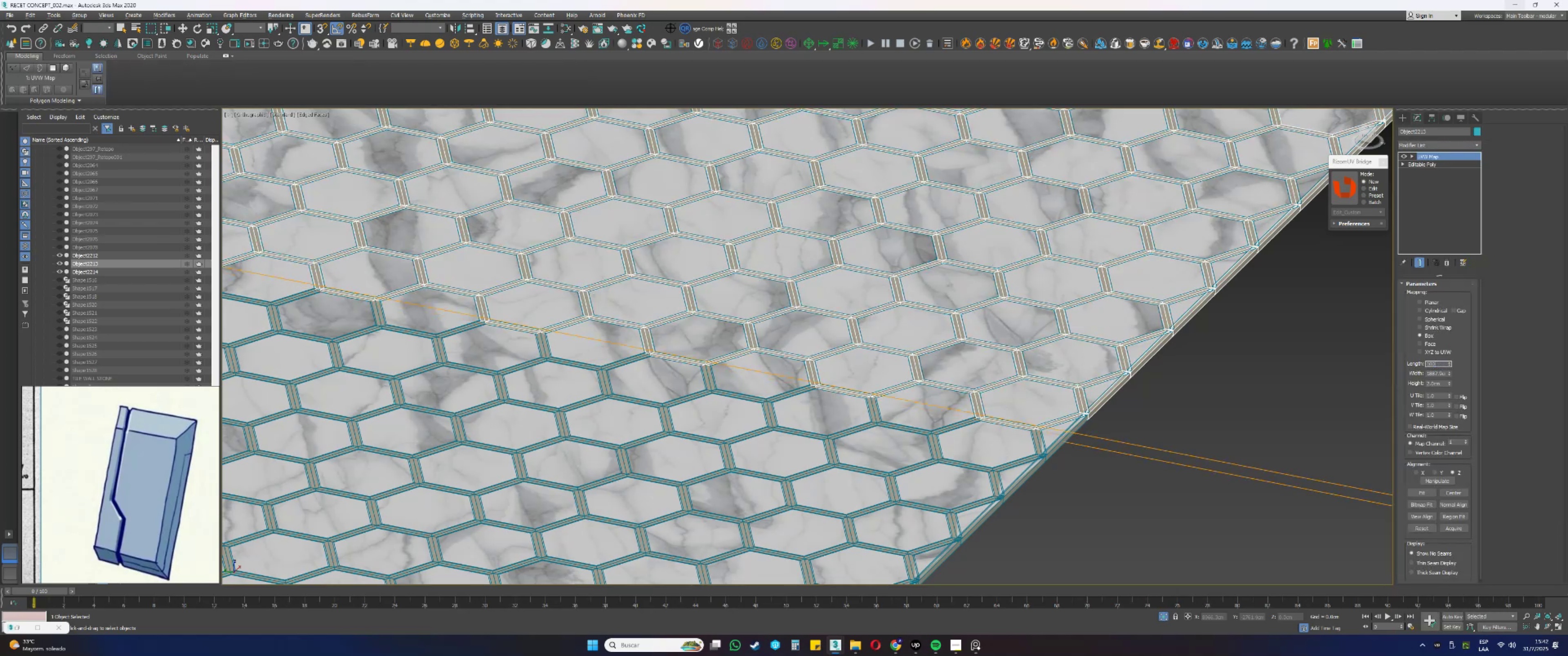 
key(Tab)
 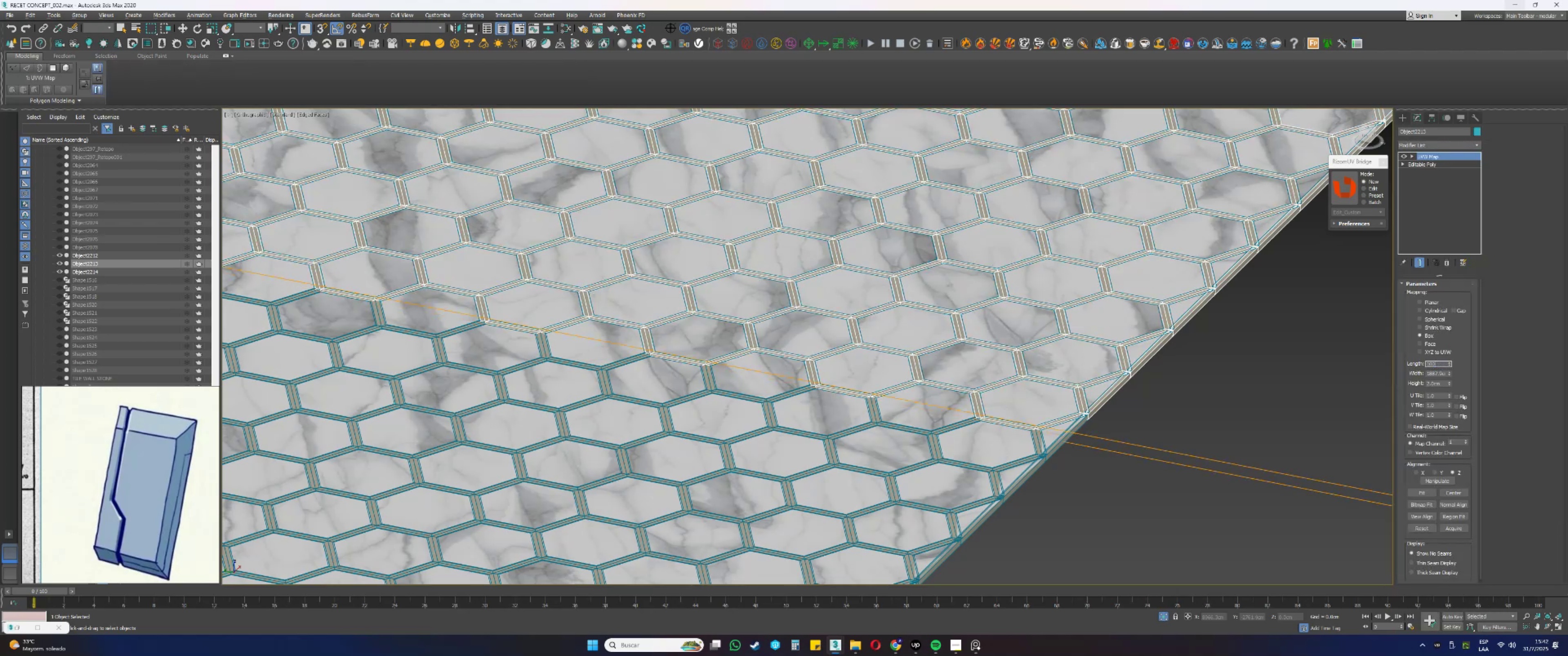 
key(Numpad1)
 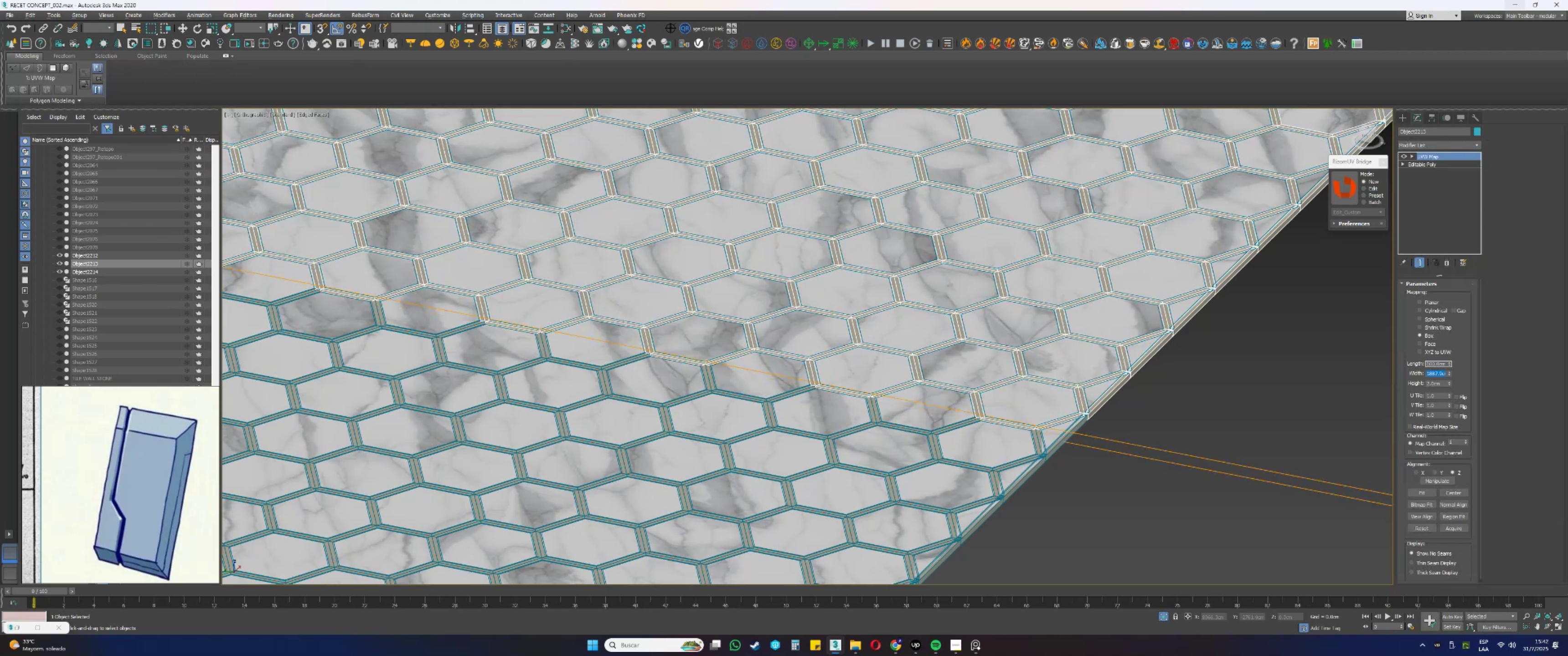 
key(Numpad0)
 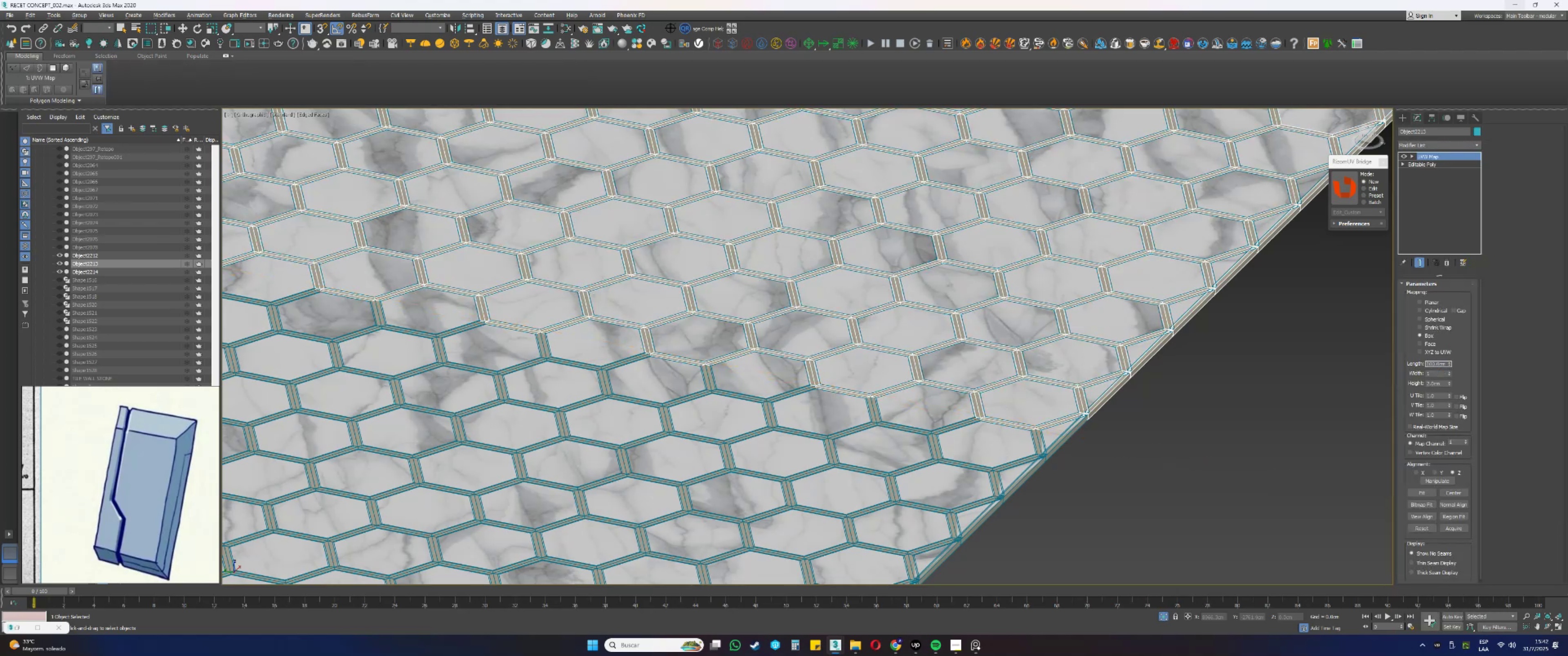 
key(Numpad0)
 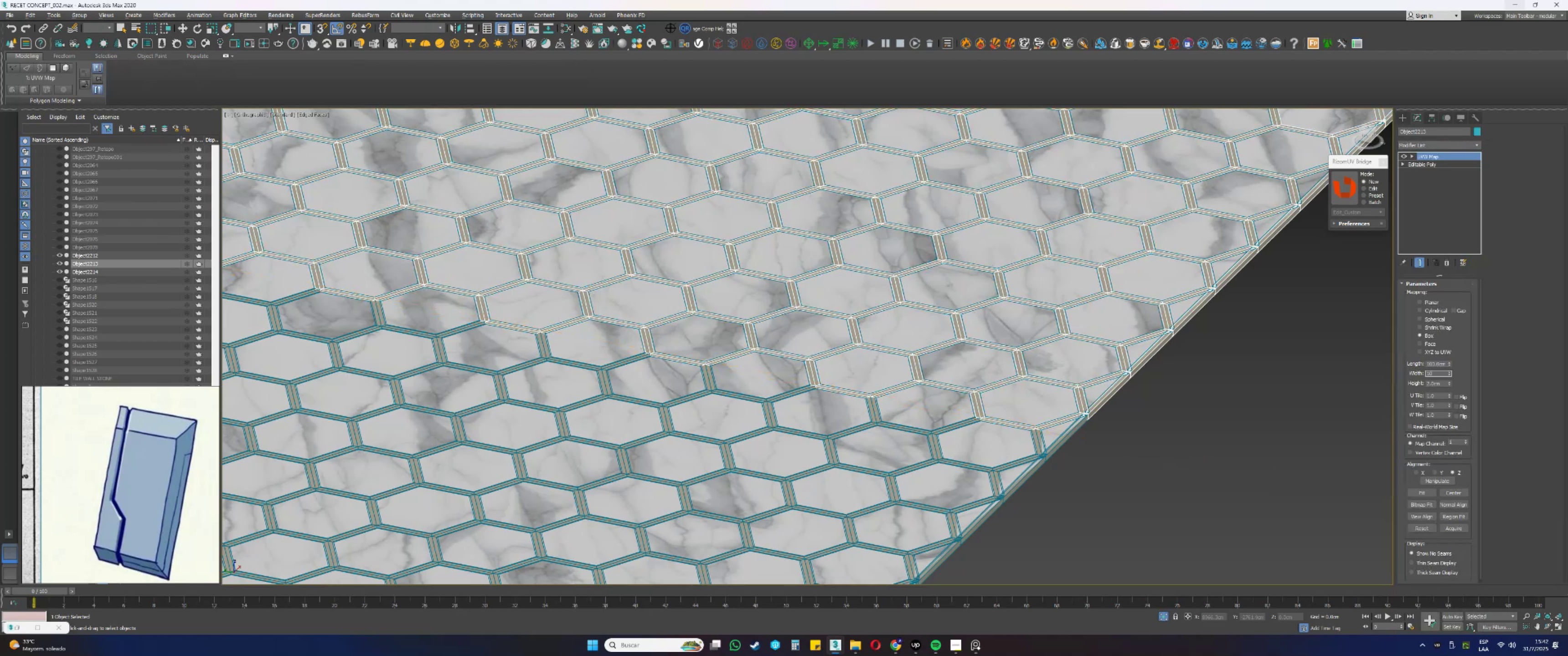 
key(Tab)
 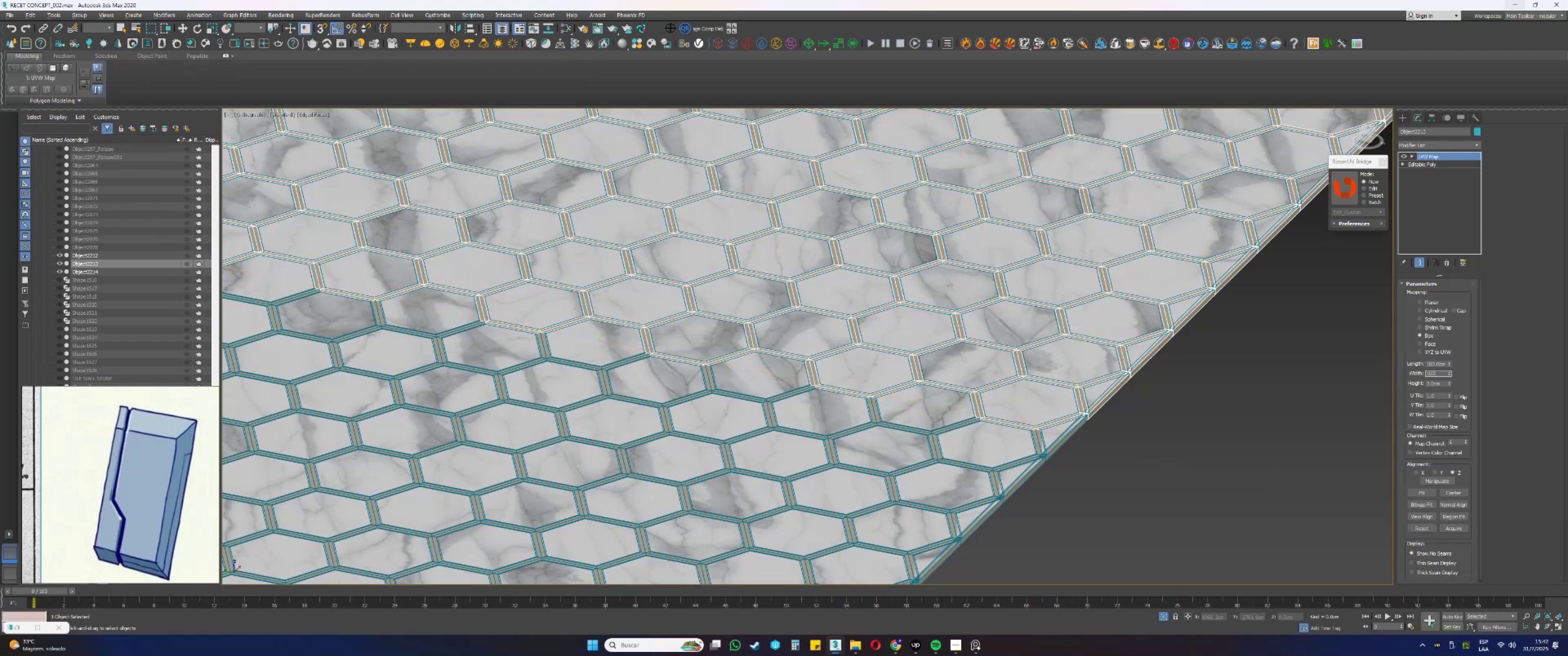 
key(Numpad1)
 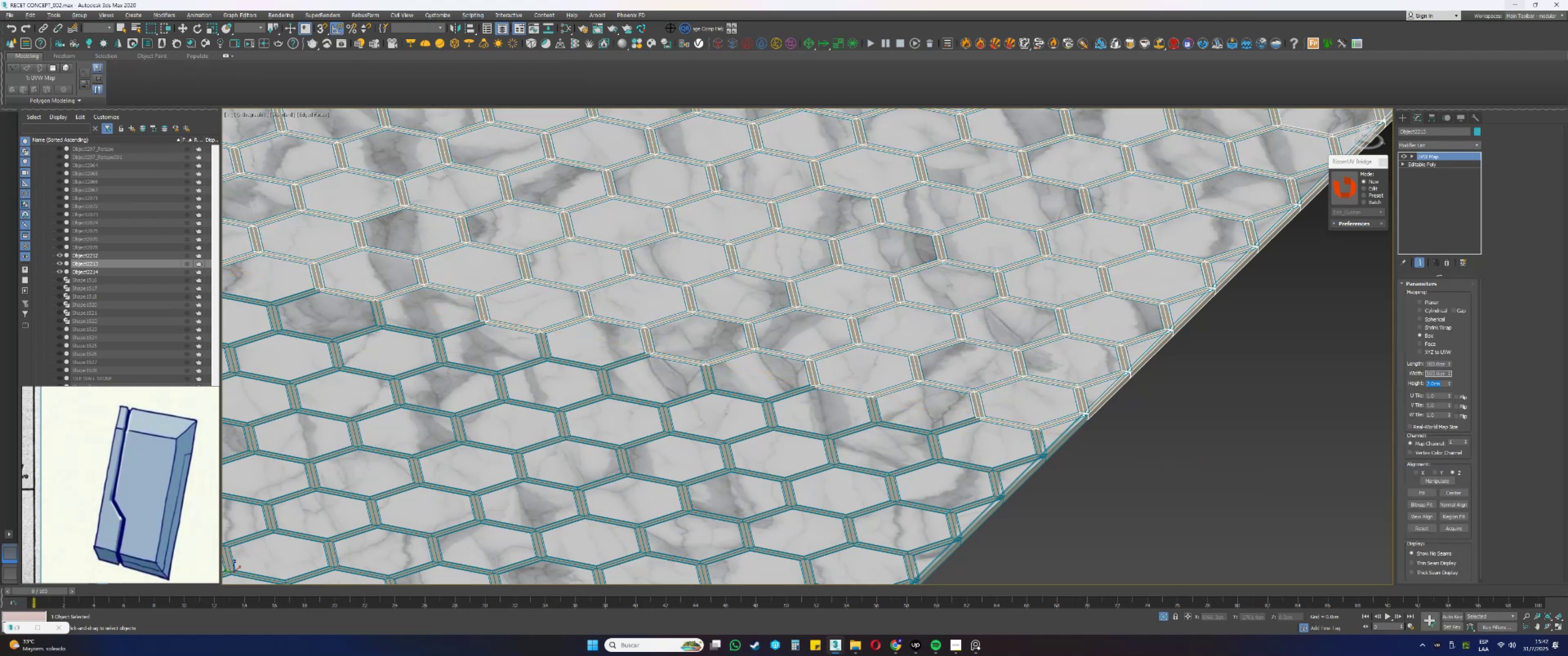 
key(Numpad0)
 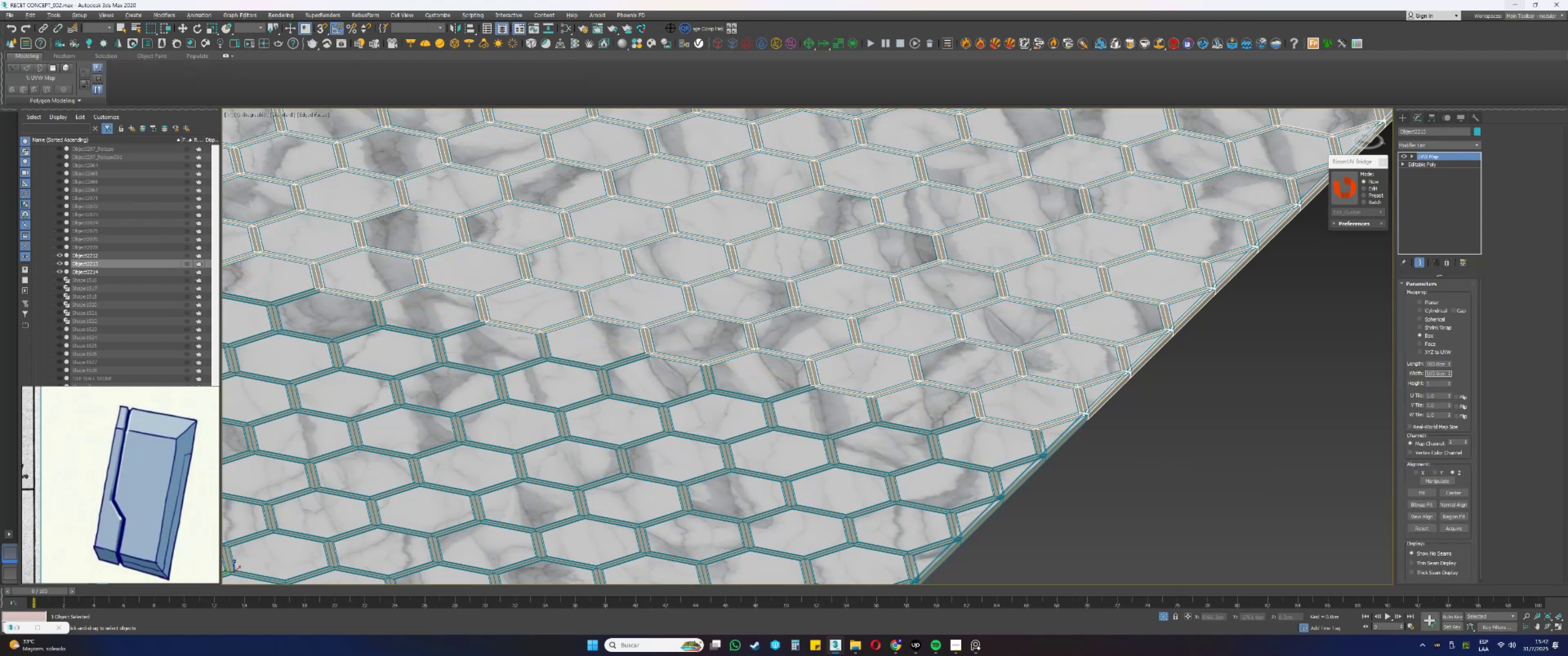 
key(Numpad0)
 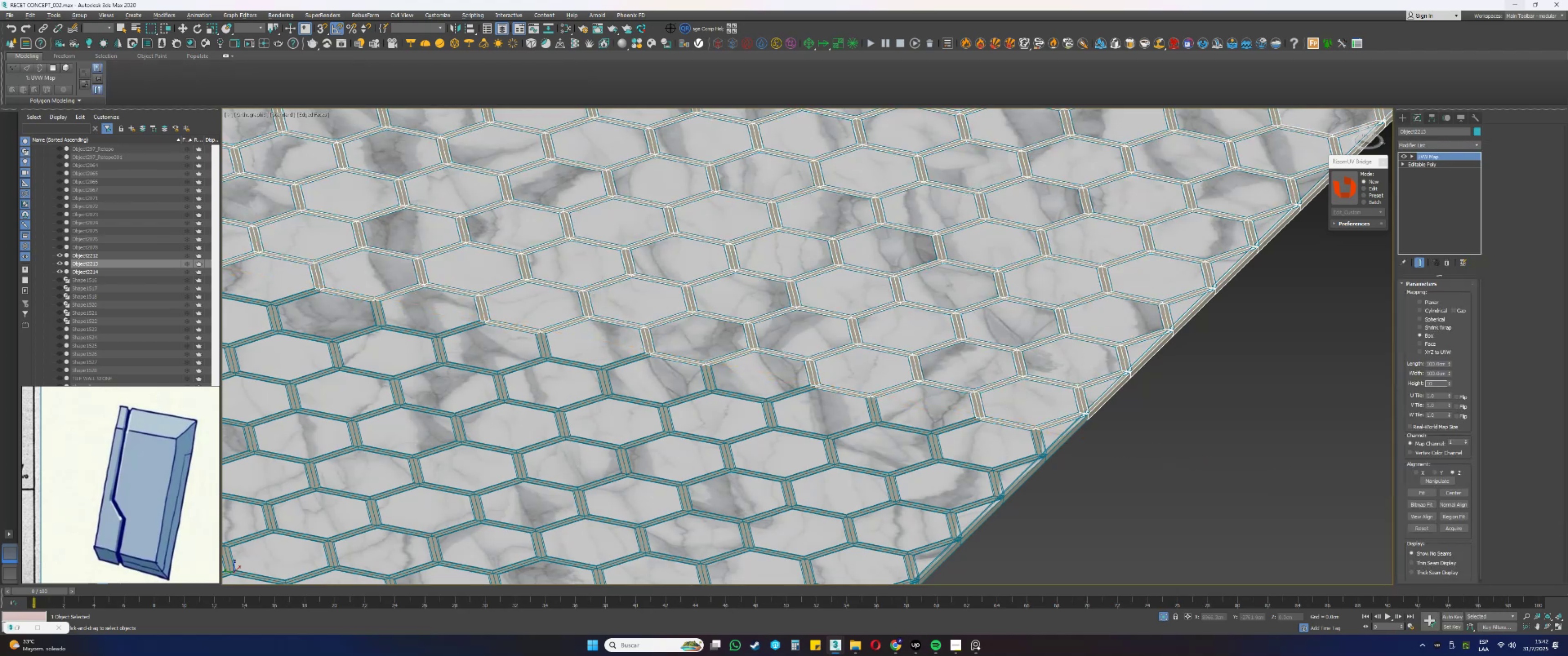 
key(NumpadEnter)
 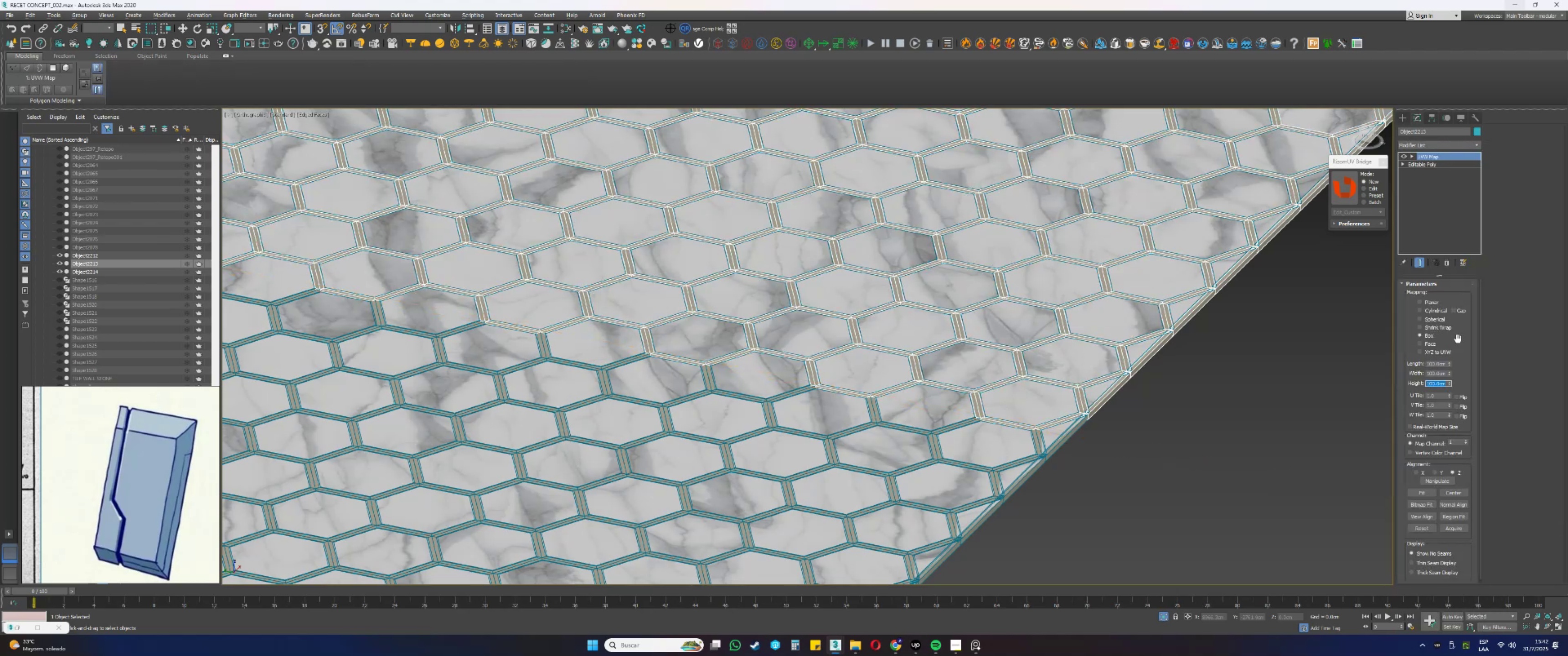 
right_click([1442, 226])
 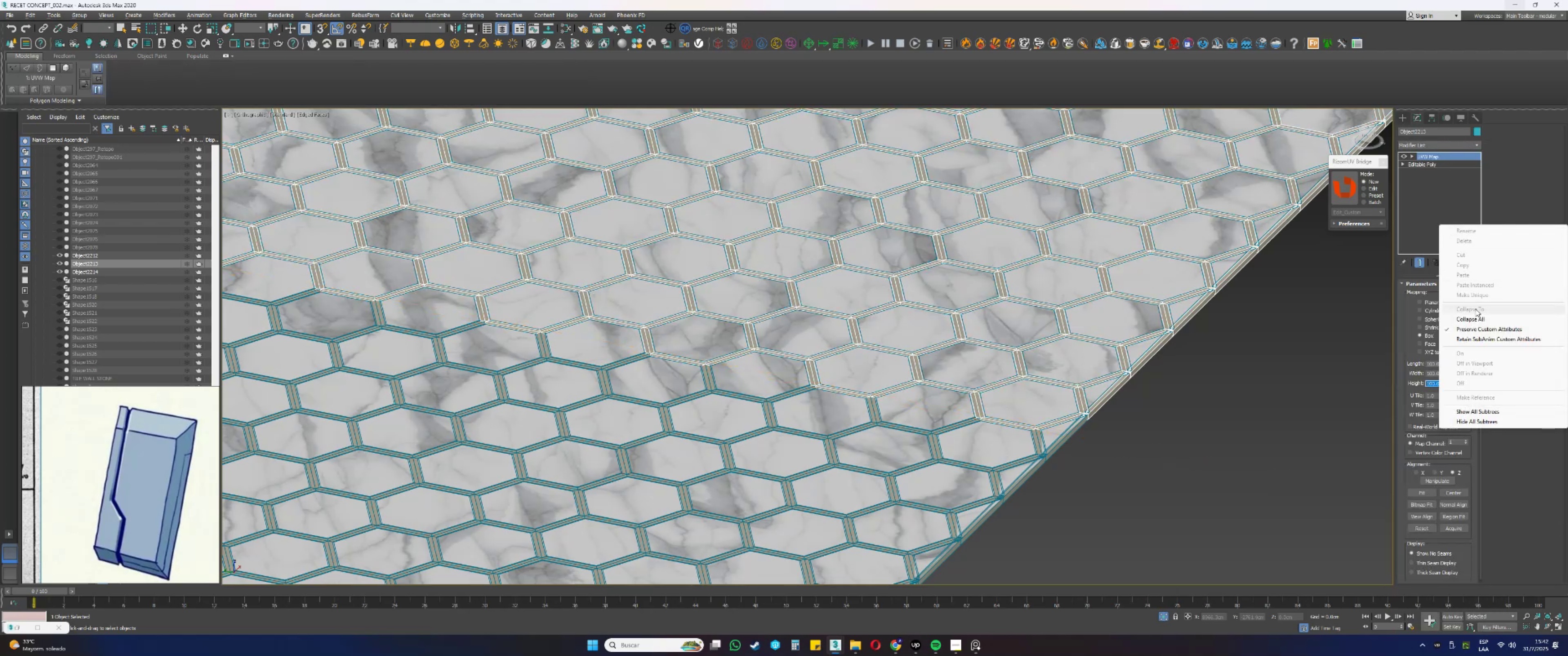 
left_click([1462, 321])
 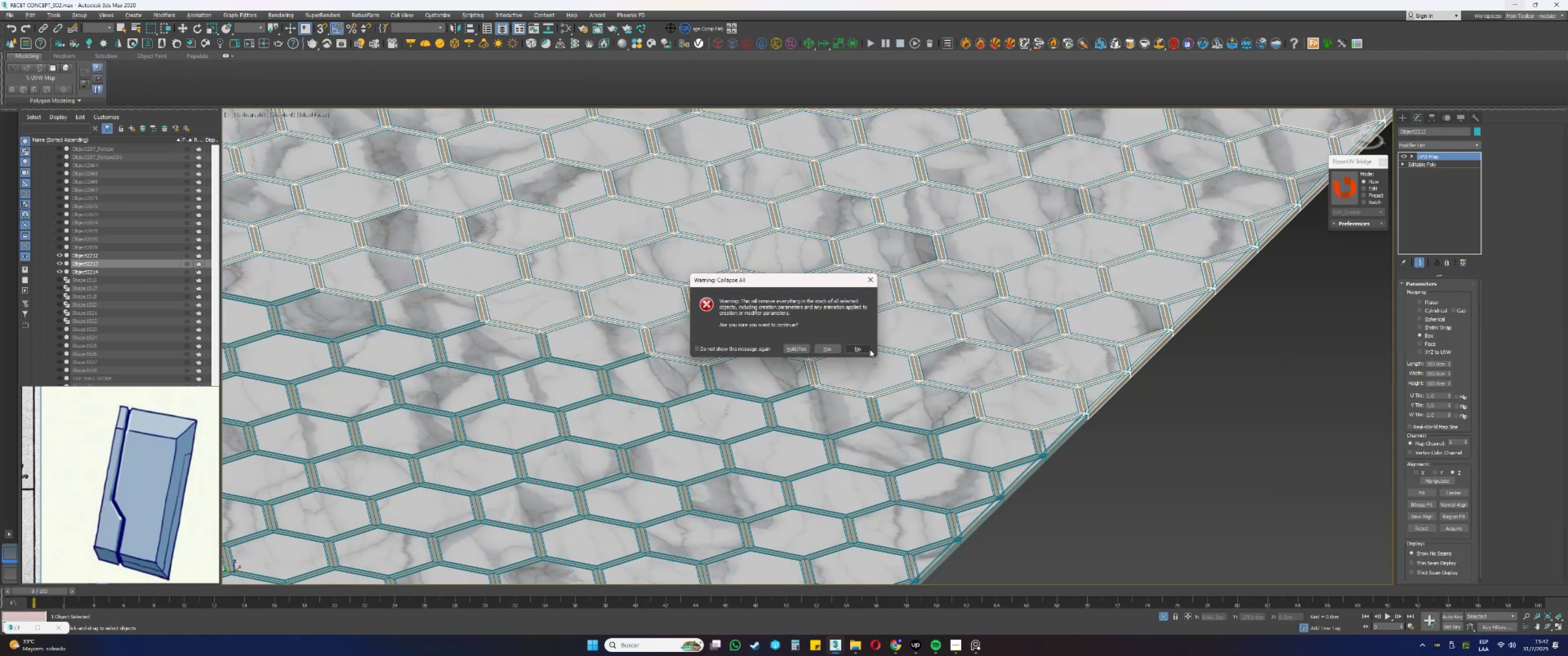 
left_click([829, 347])
 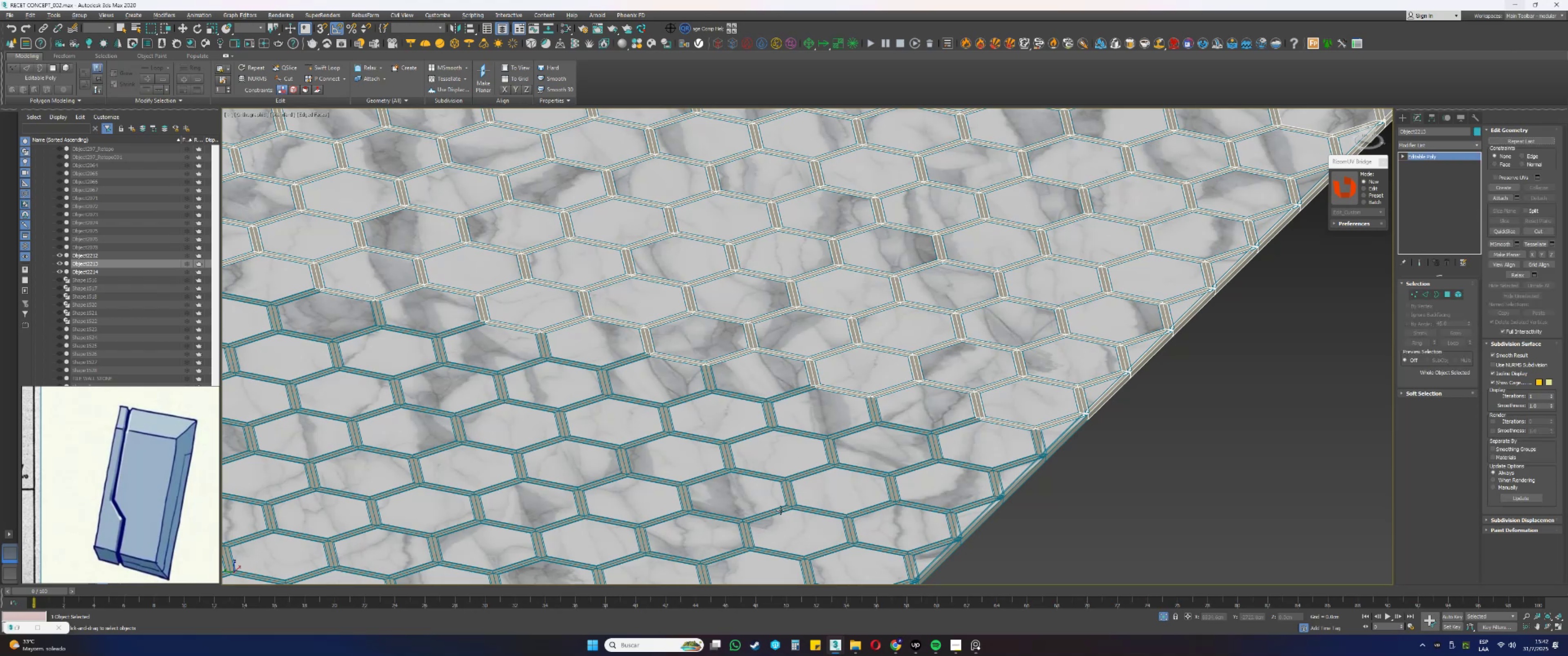 
key(M)
 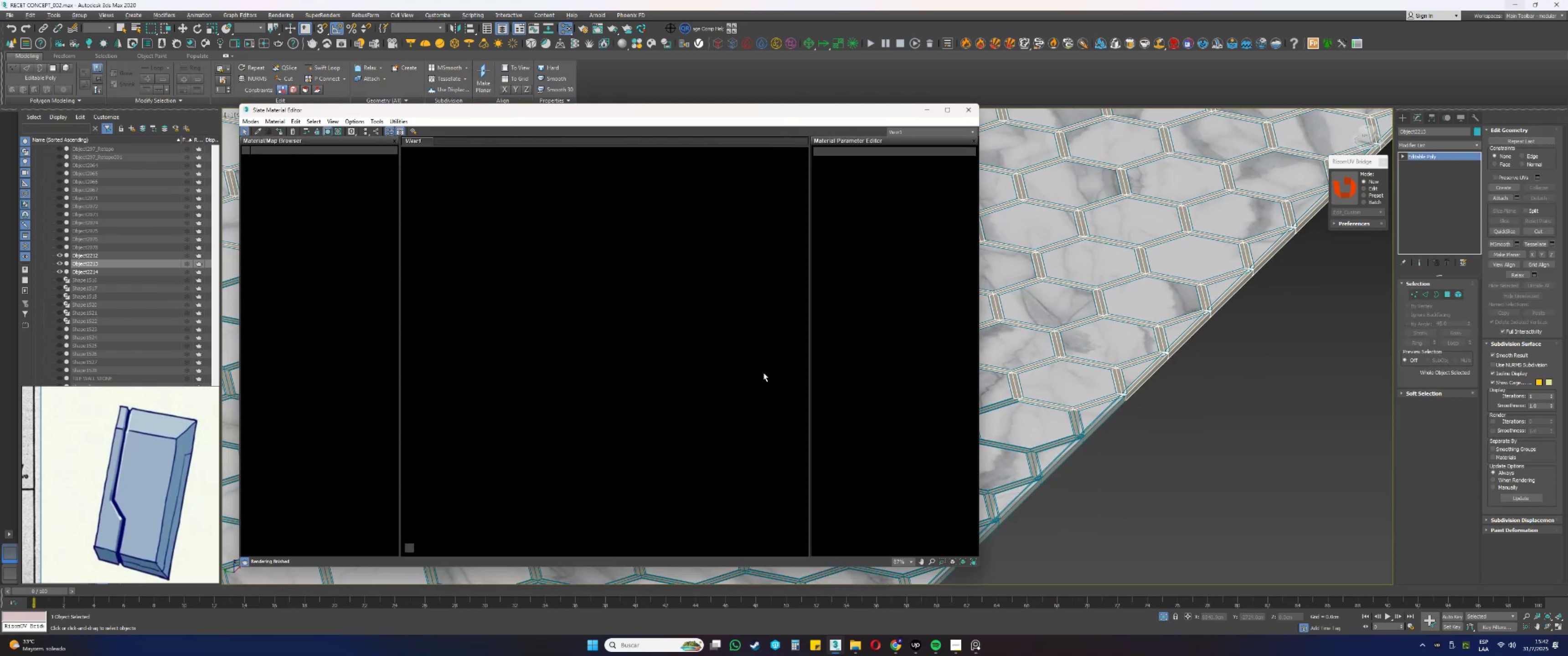 
scroll: coordinate [552, 365], scroll_direction: down, amount: 14.0
 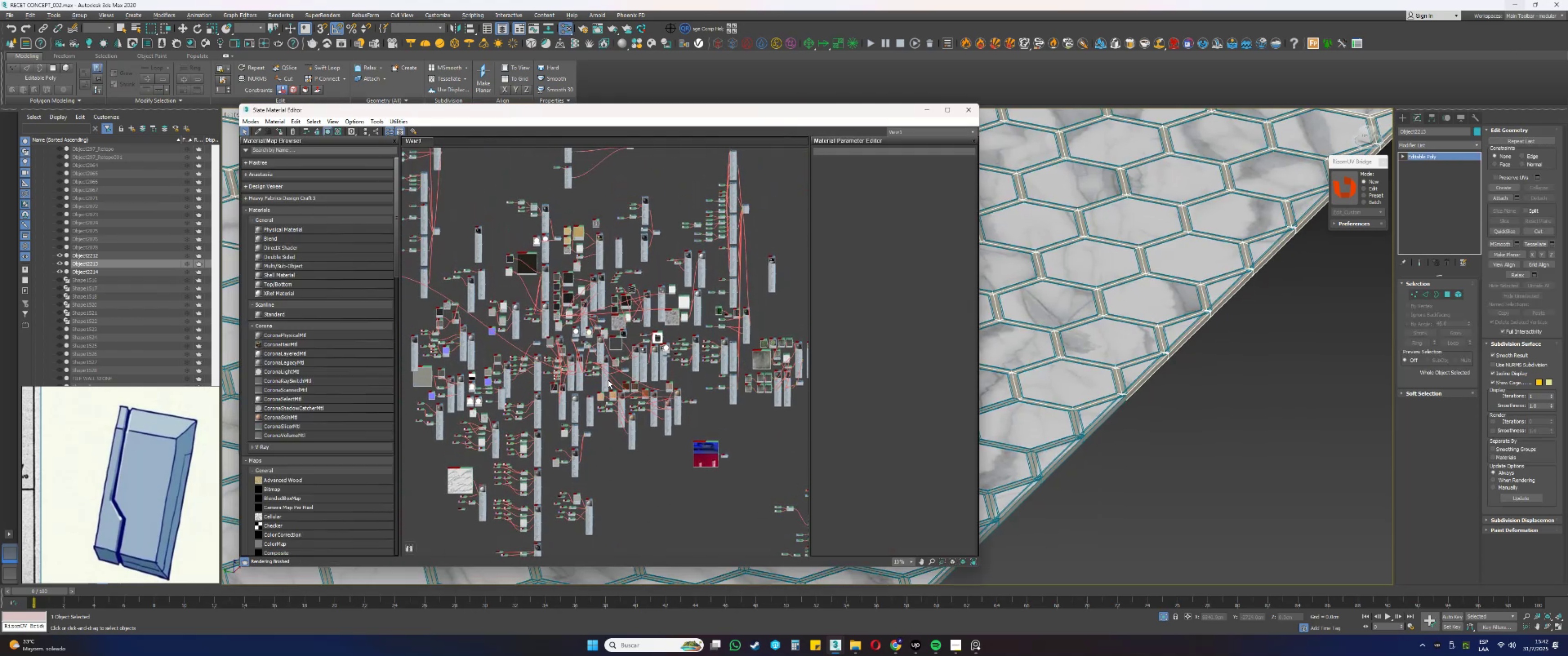 
scroll: coordinate [595, 229], scroll_direction: up, amount: 7.0
 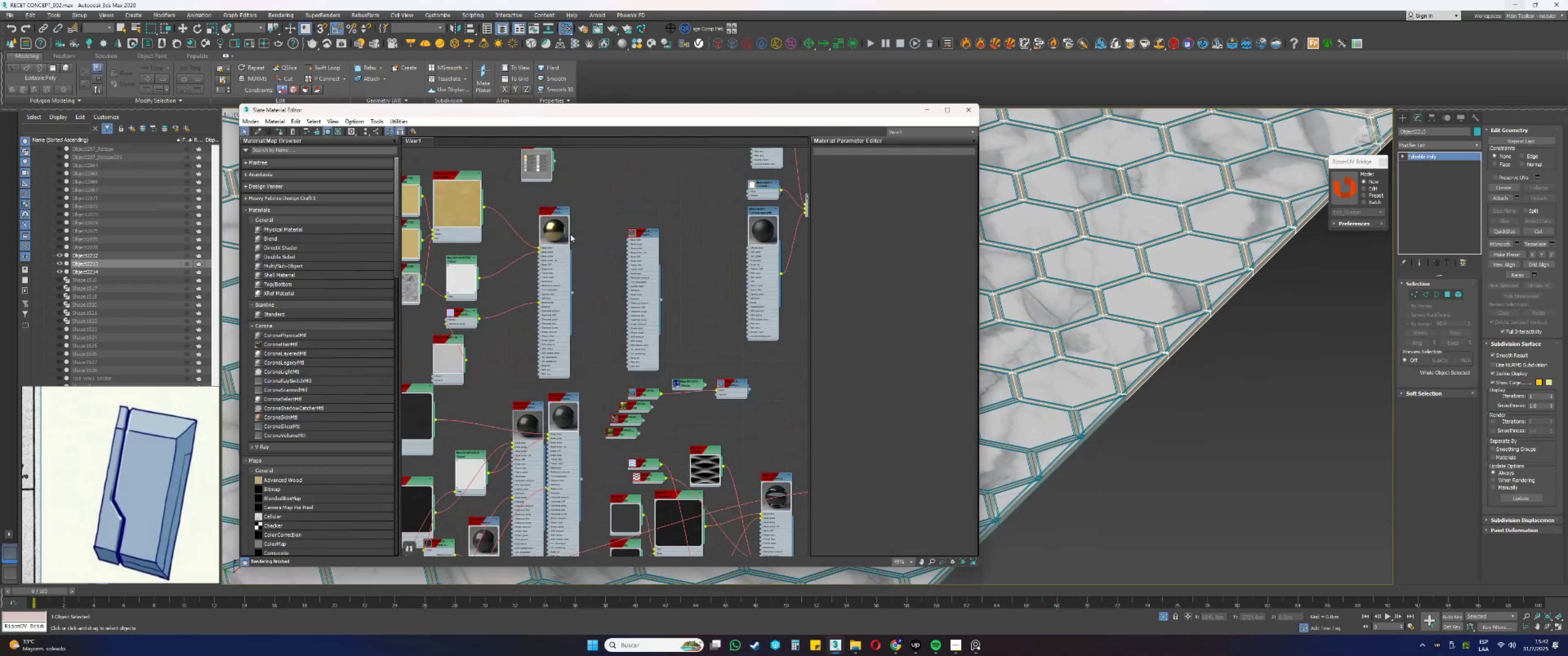 
left_click([554, 236])
 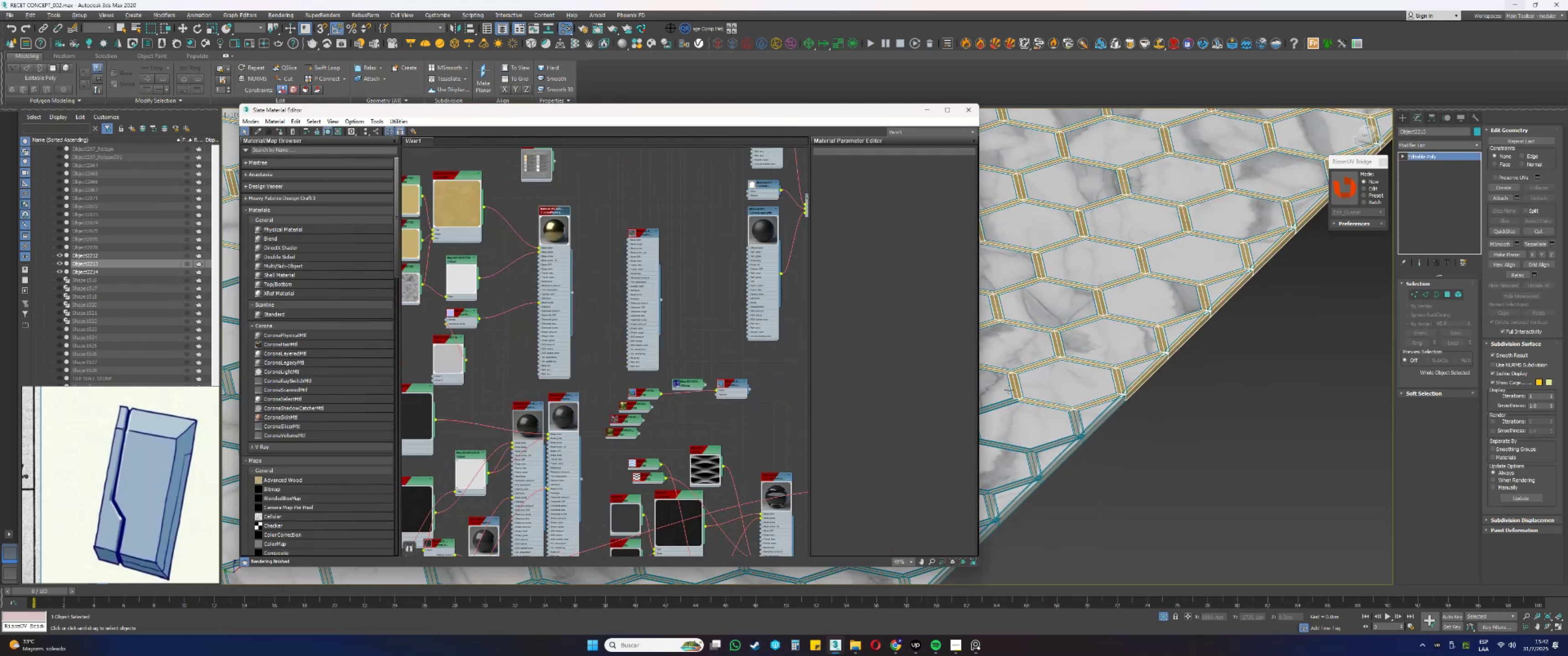 
left_click([1008, 403])
 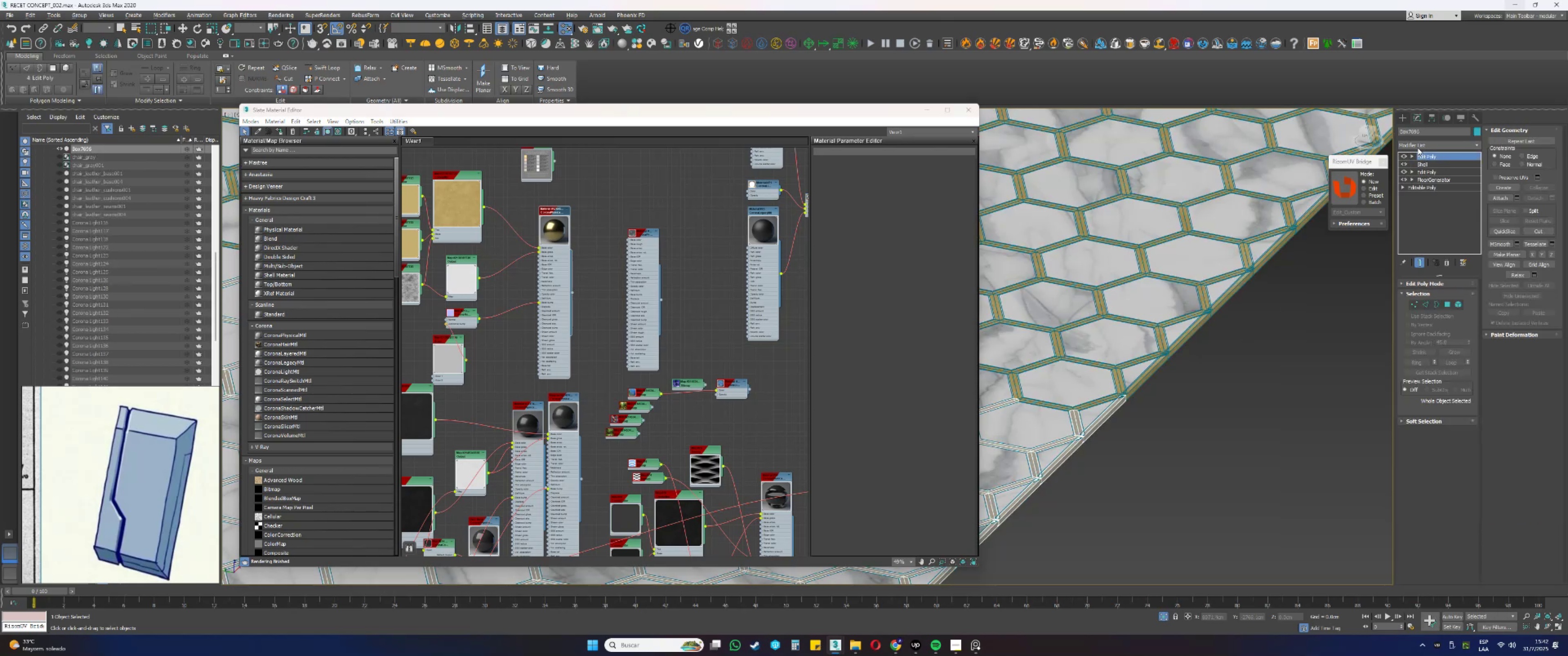 
left_click([1423, 145])
 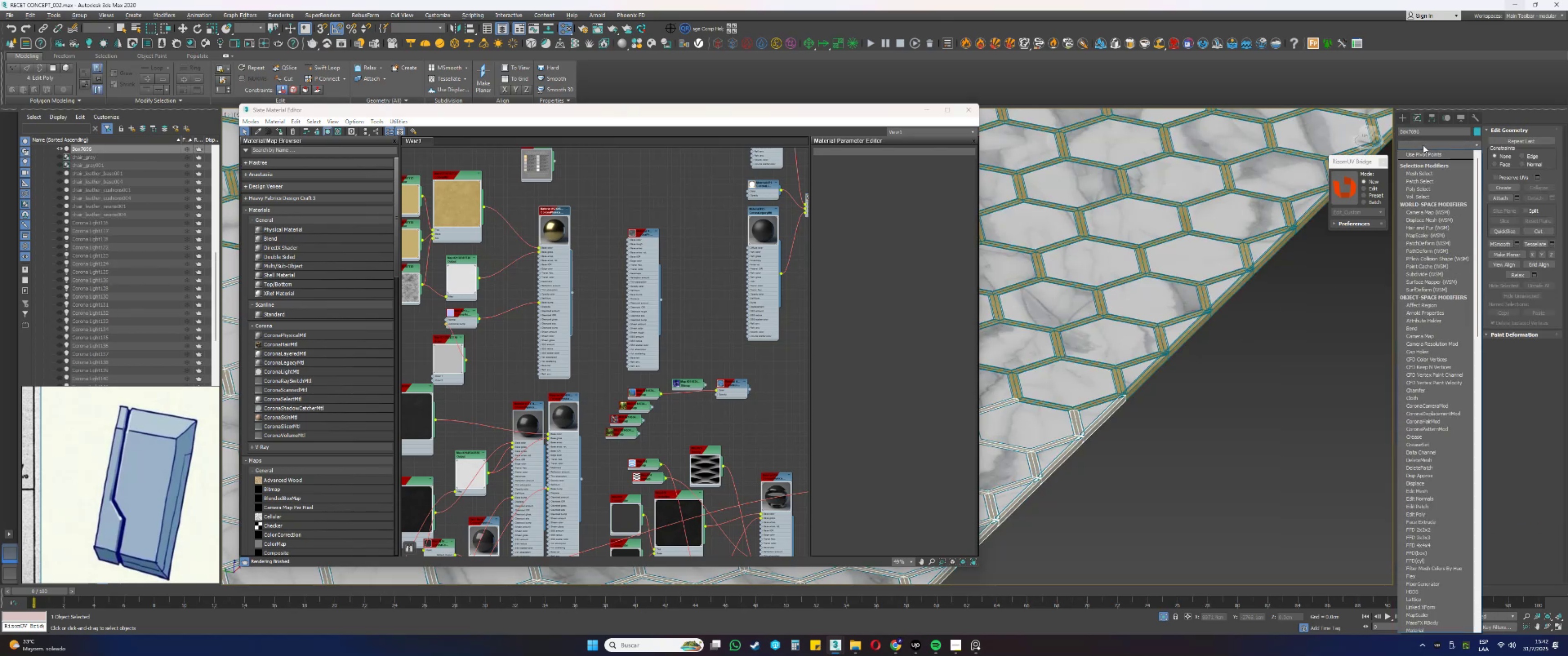 
key(U)
 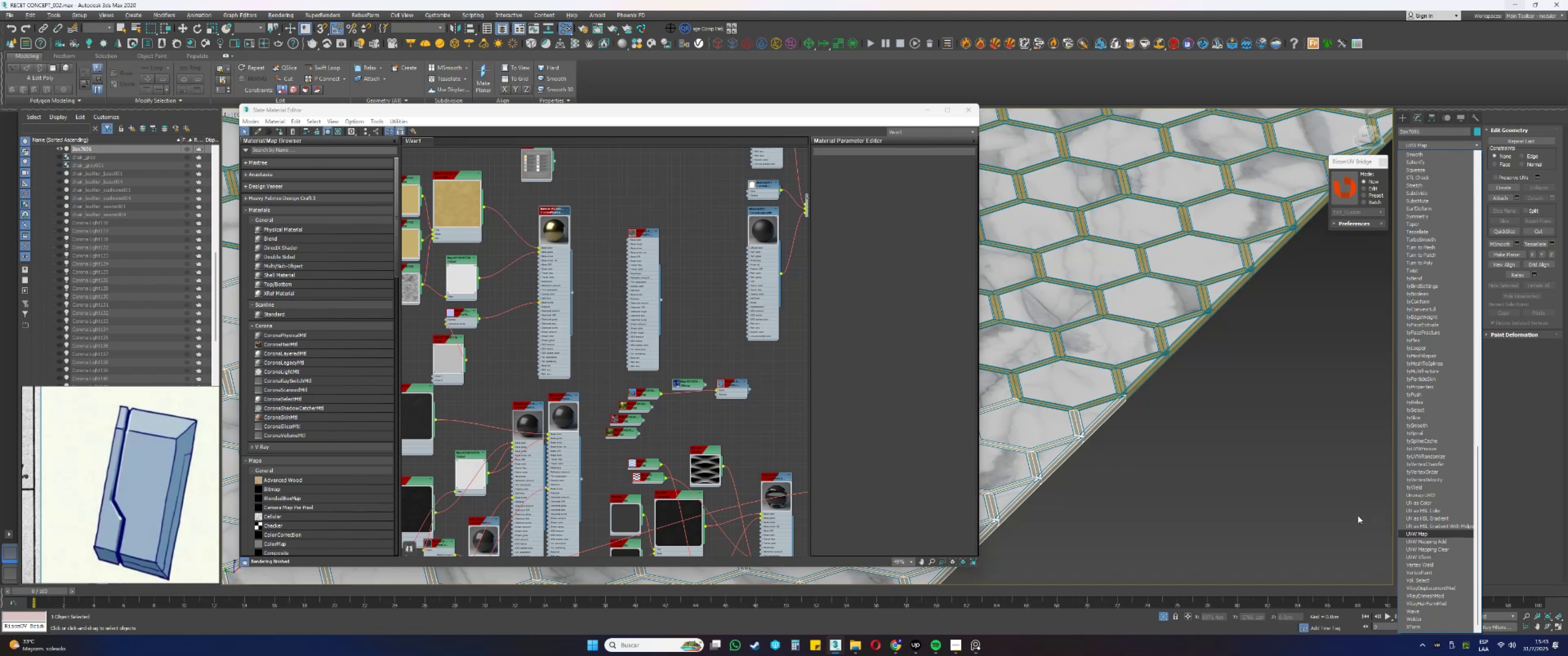 
wait(48.21)
 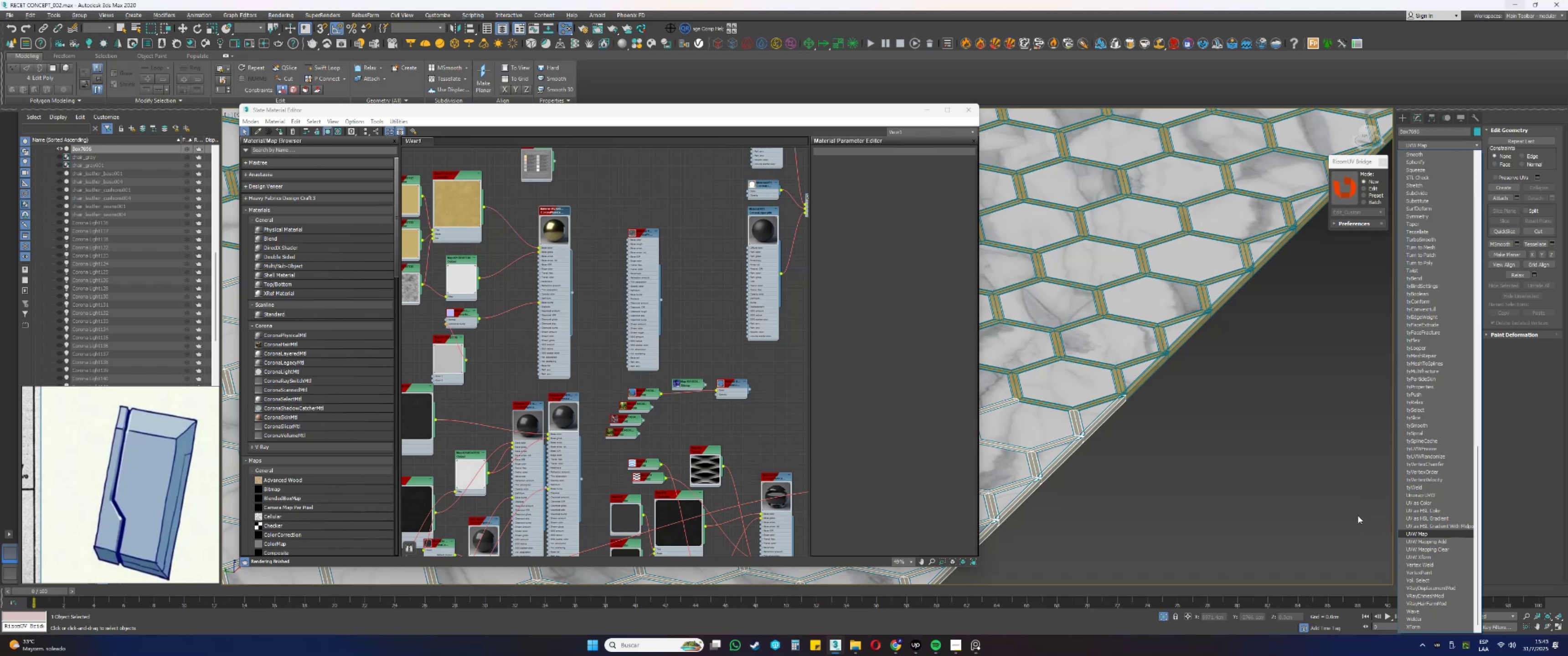 
scroll: coordinate [796, 412], scroll_direction: down, amount: 2.0
 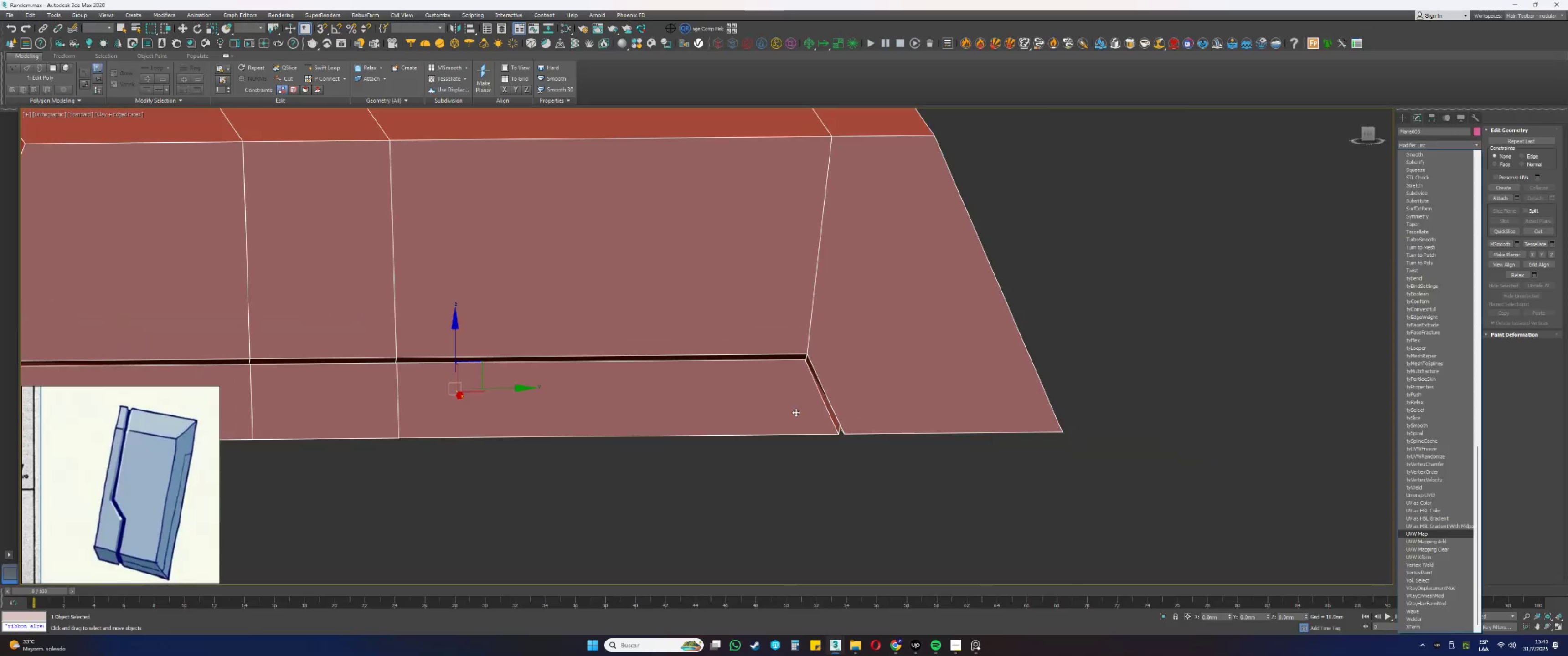 
hold_key(key=AltLeft, duration=0.4)
 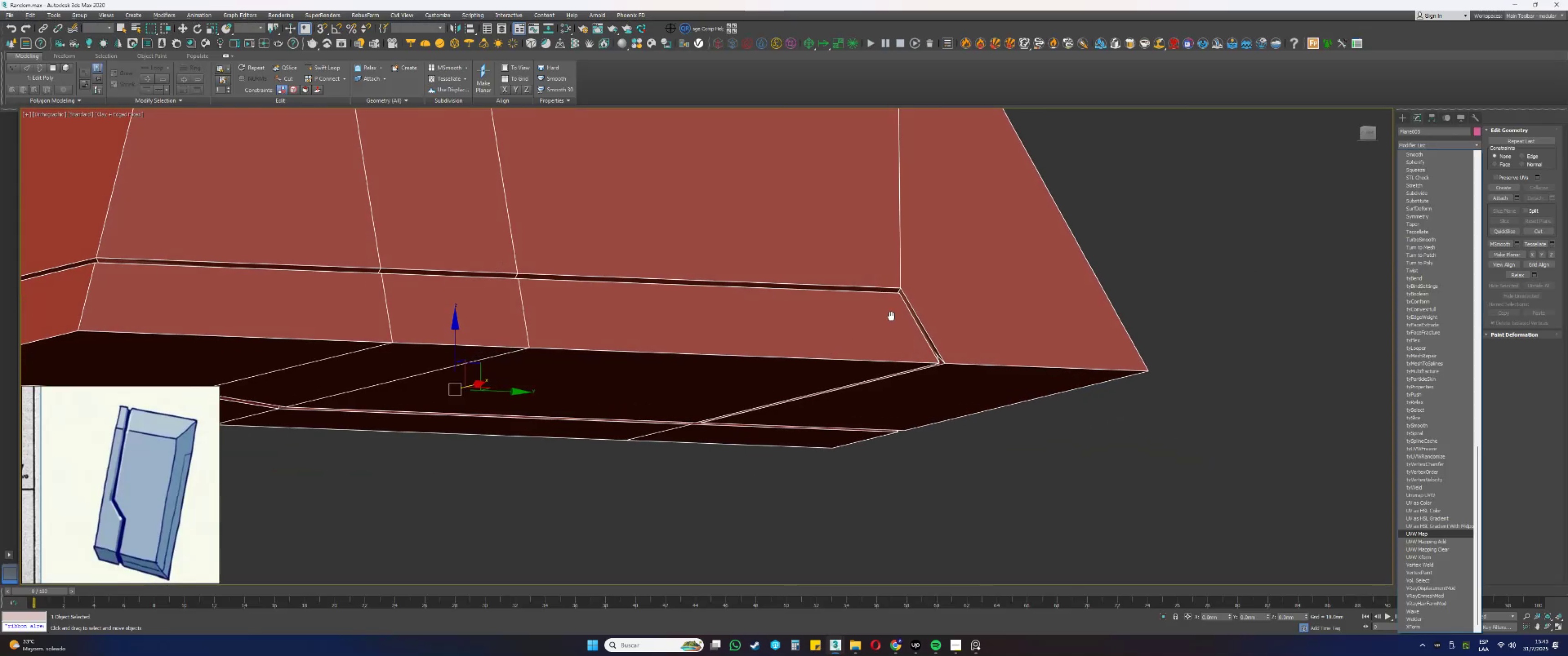 
key(Alt+AltLeft)
 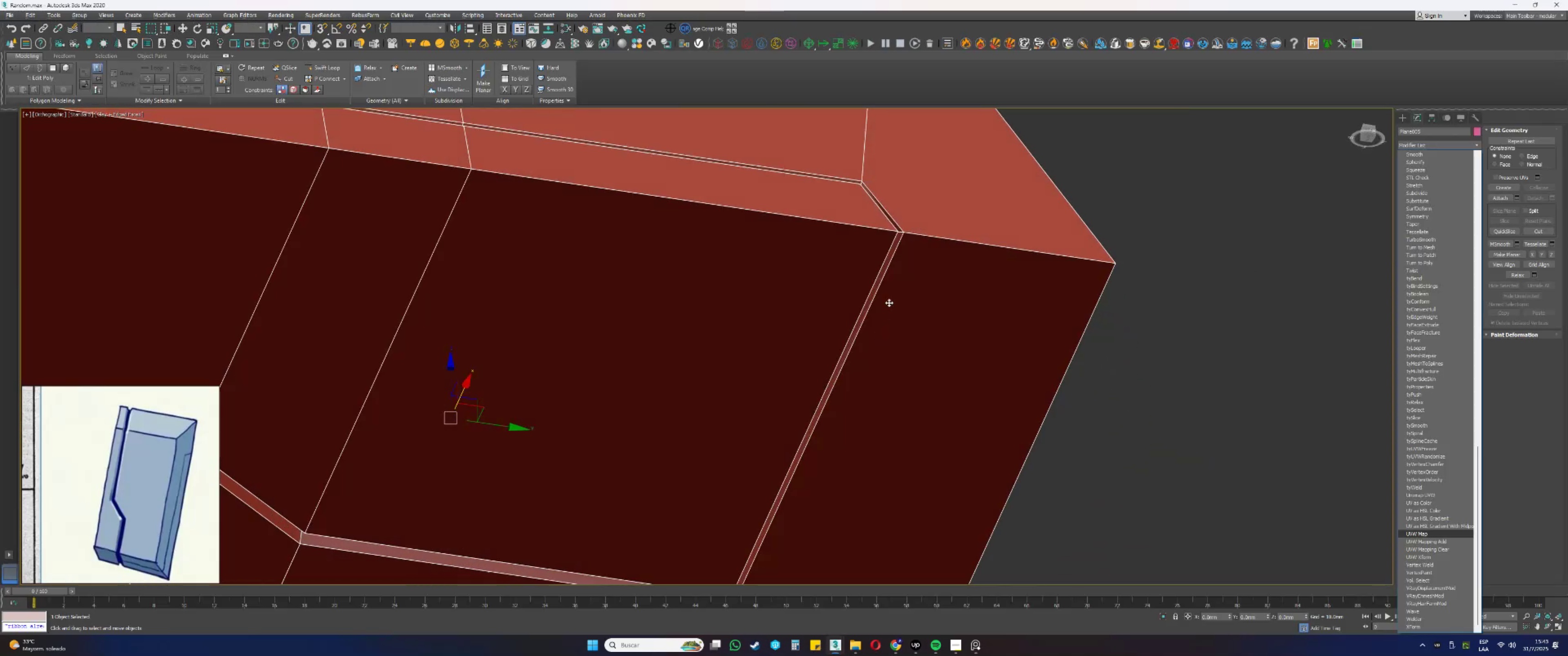 
scroll: coordinate [898, 228], scroll_direction: down, amount: 3.0
 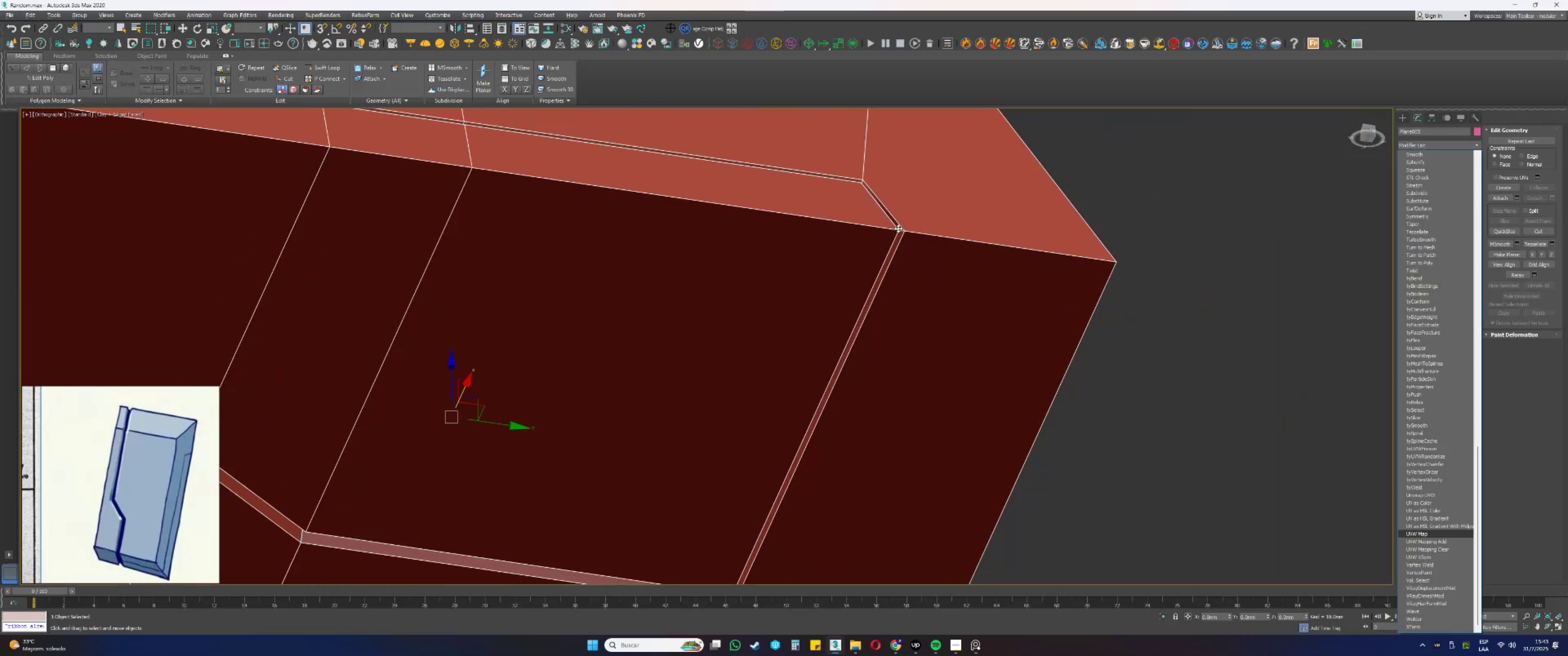 
hold_key(key=AltLeft, duration=0.42)
 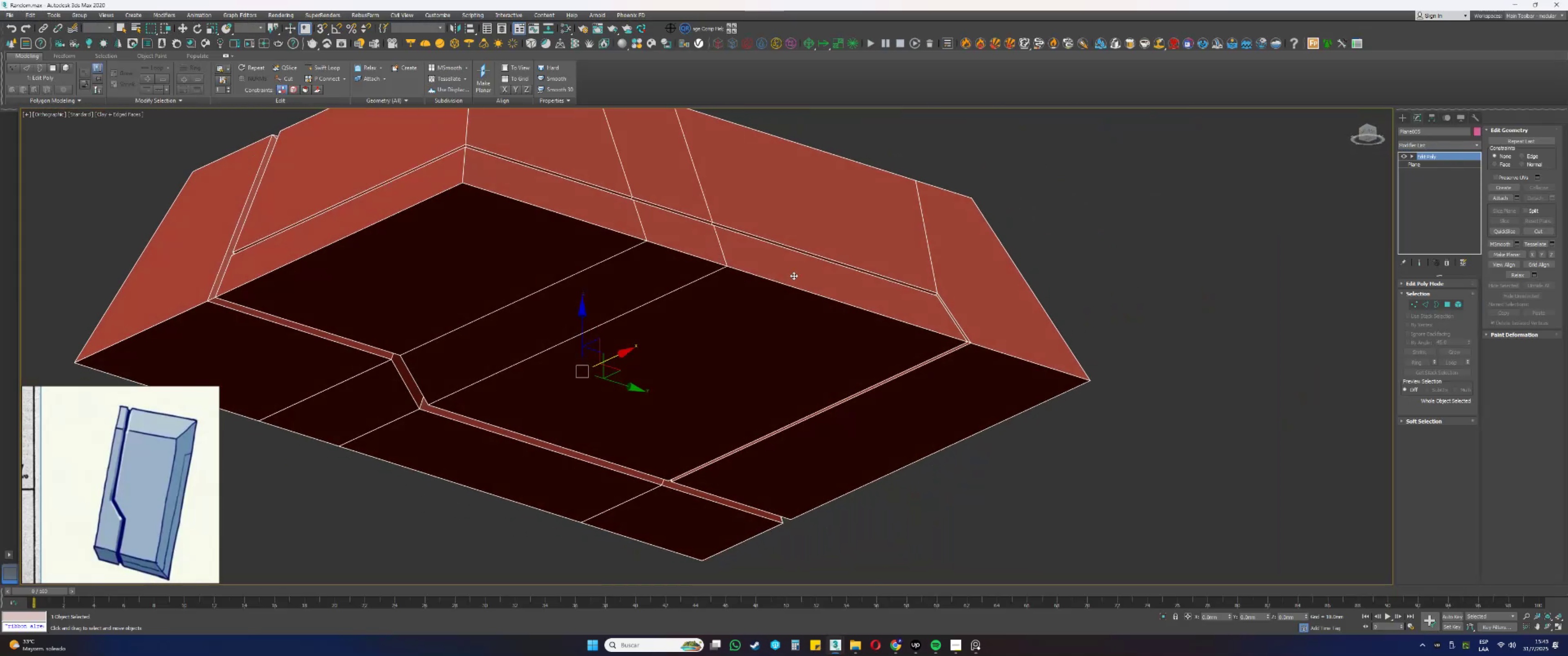 
key(Alt+AltLeft)
 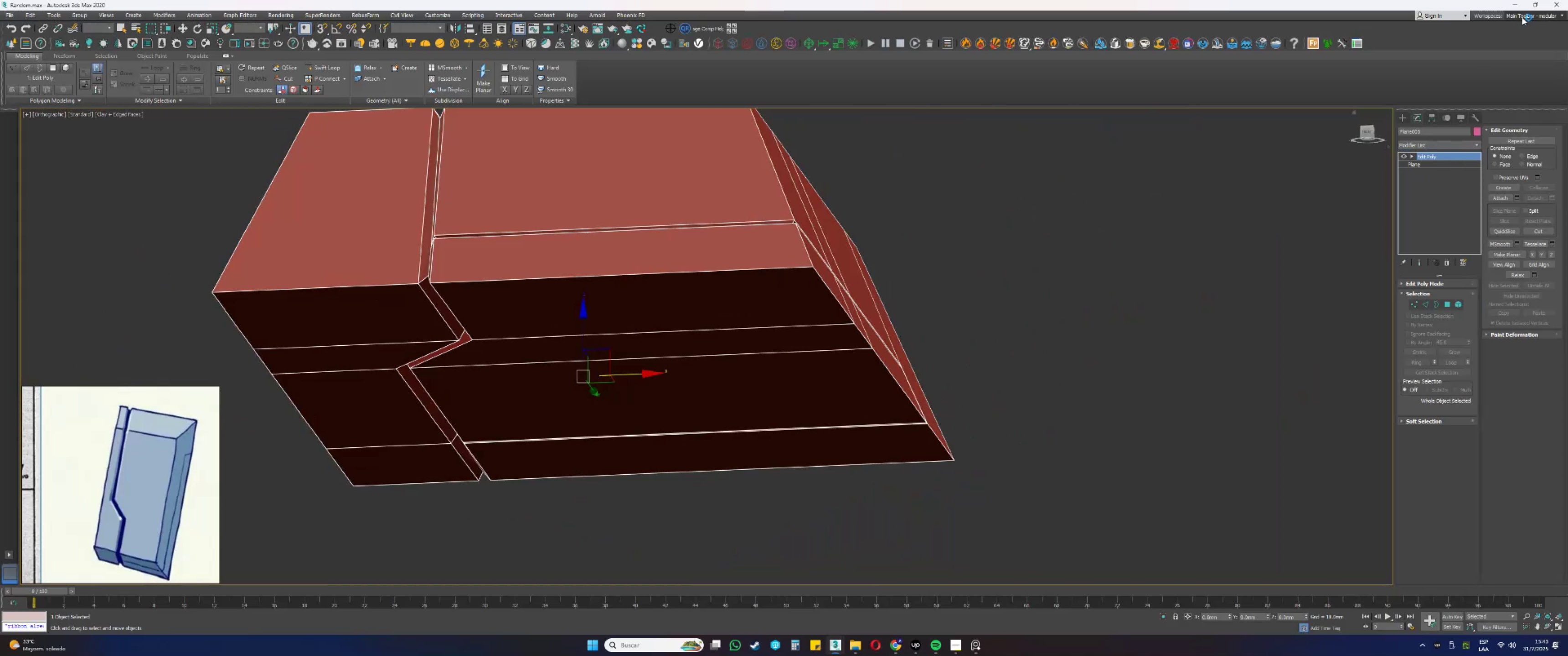 
left_click([1511, 5])
 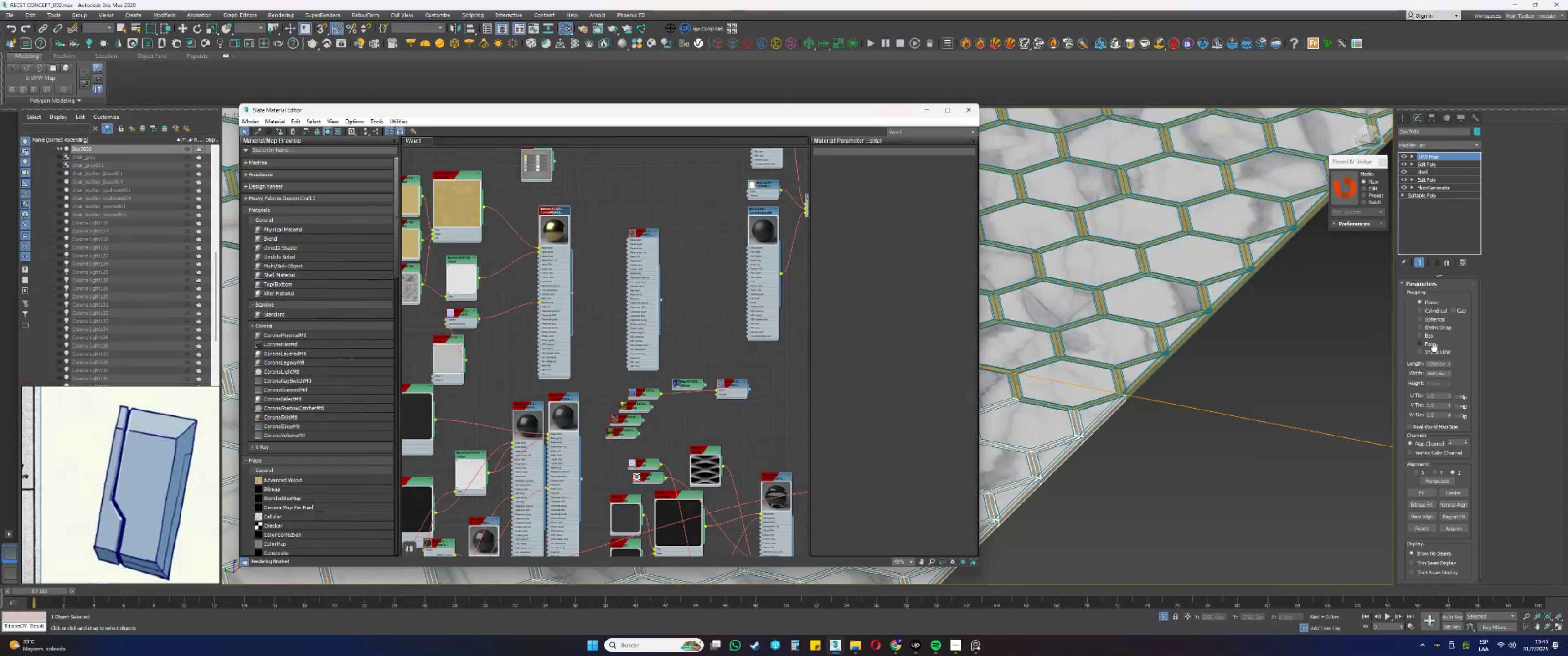 
left_click([1429, 337])
 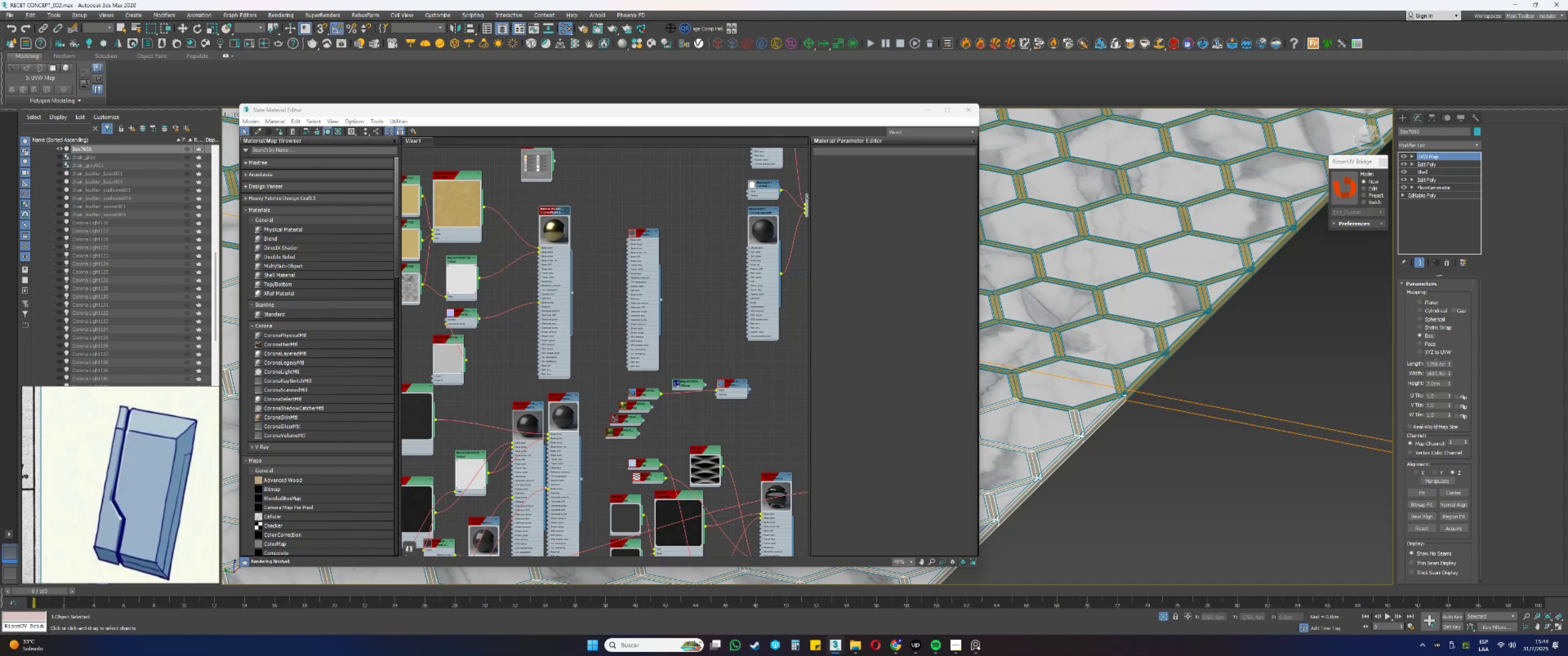 
wait(67.31)
 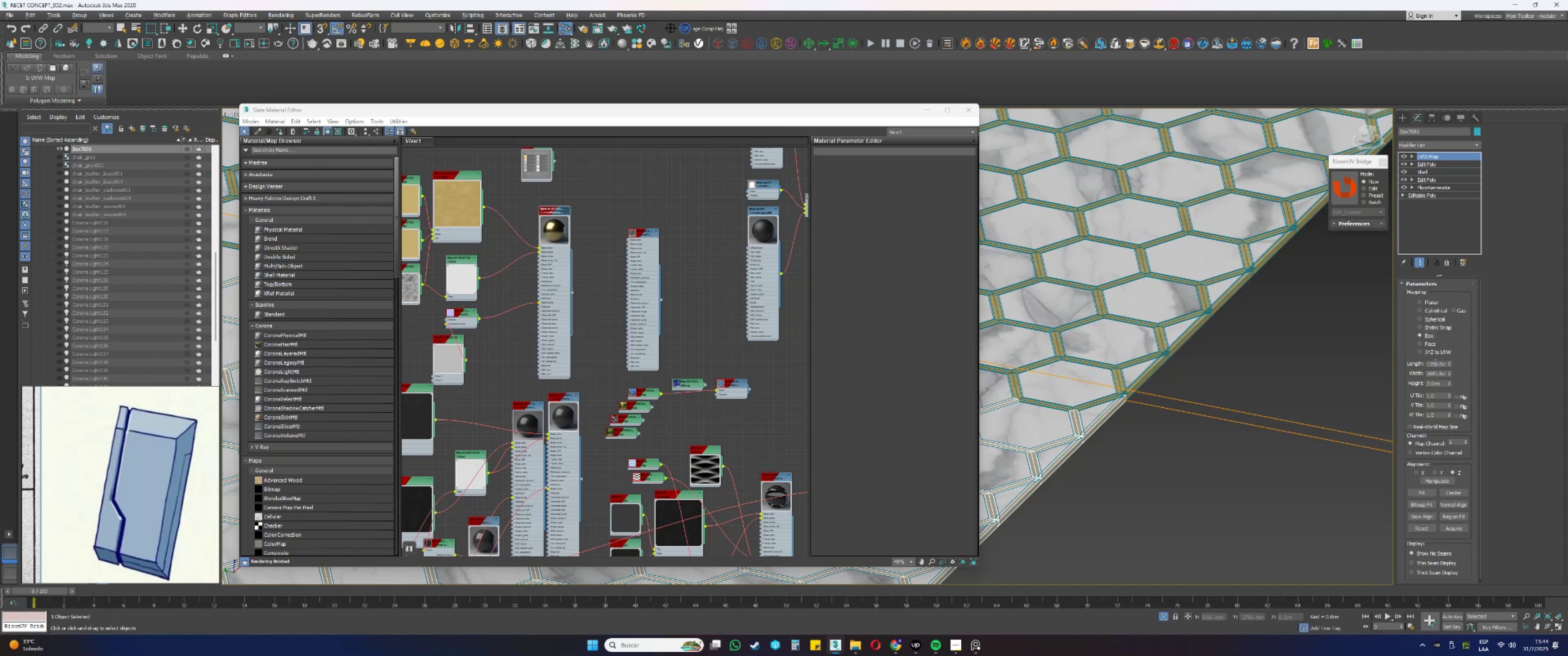 
double_click([1437, 364])
 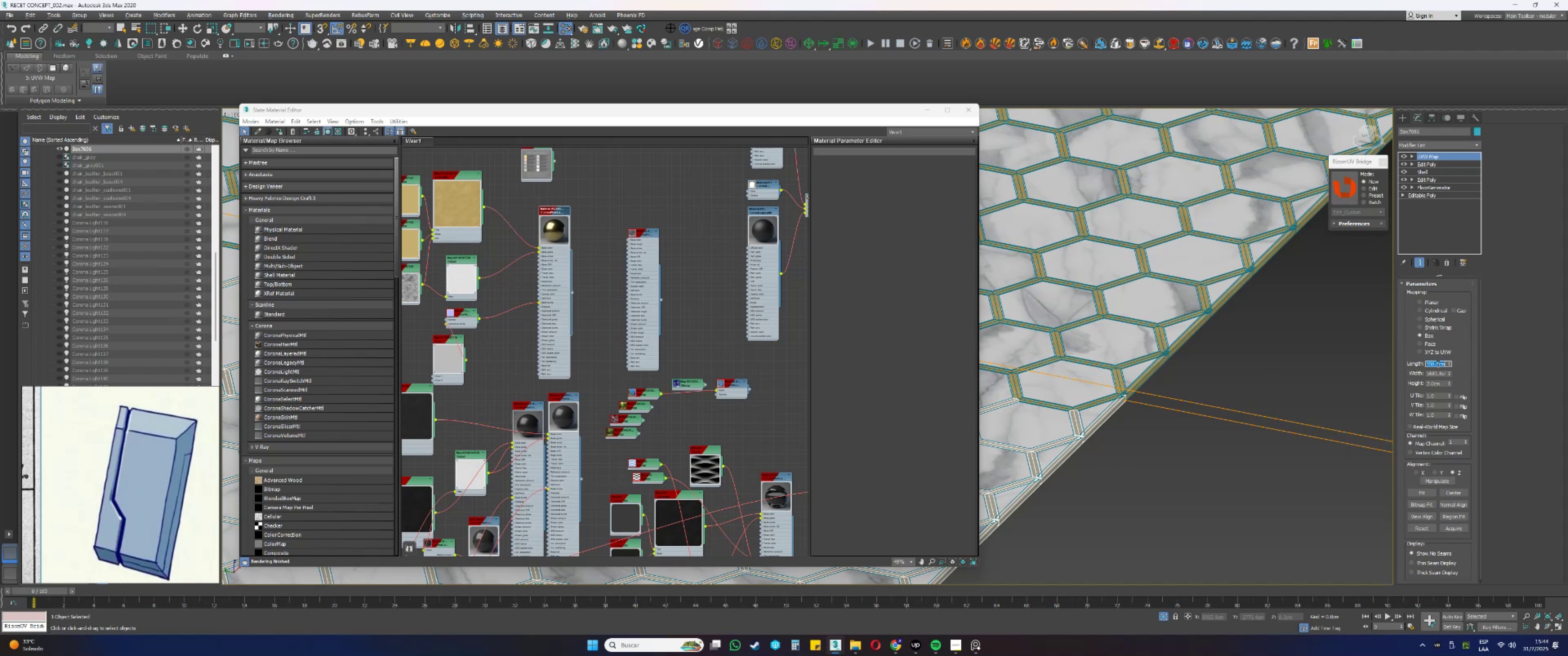 
key(Numpad1)
 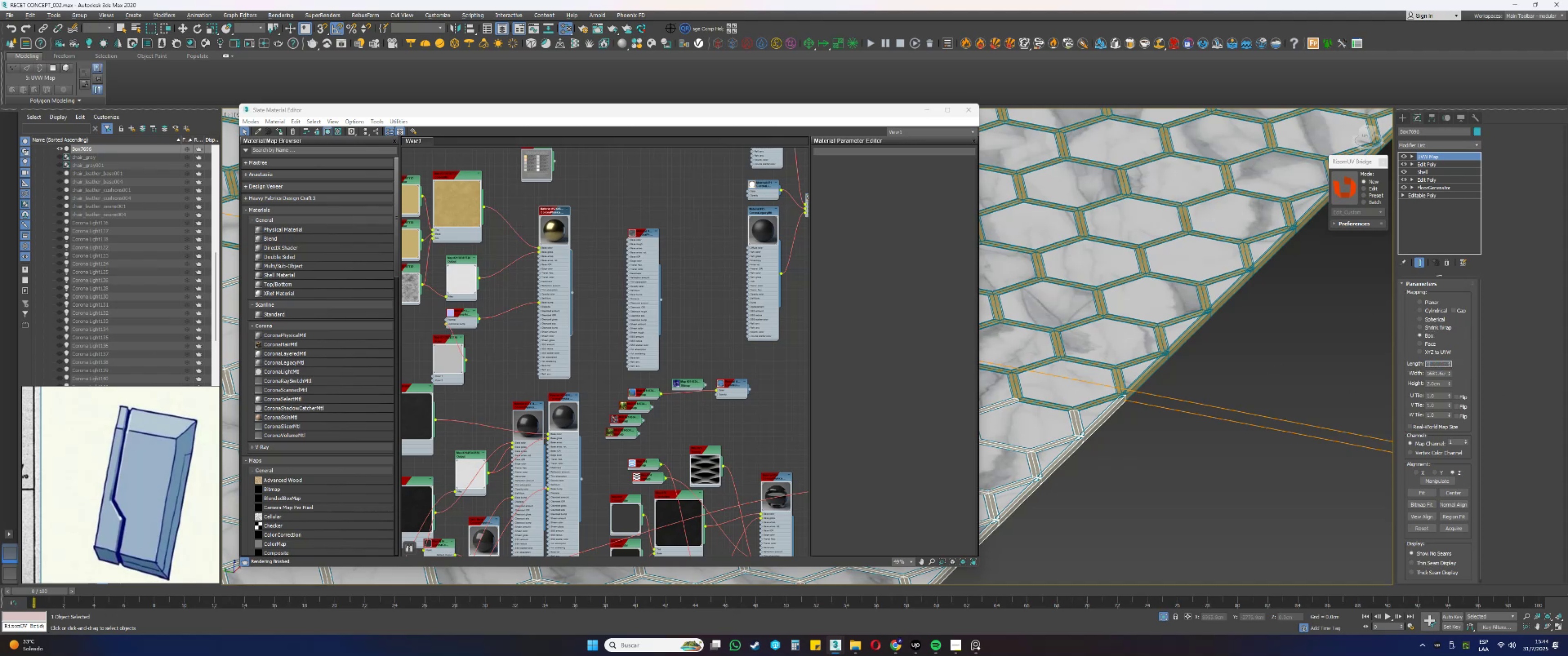 
key(Numpad0)
 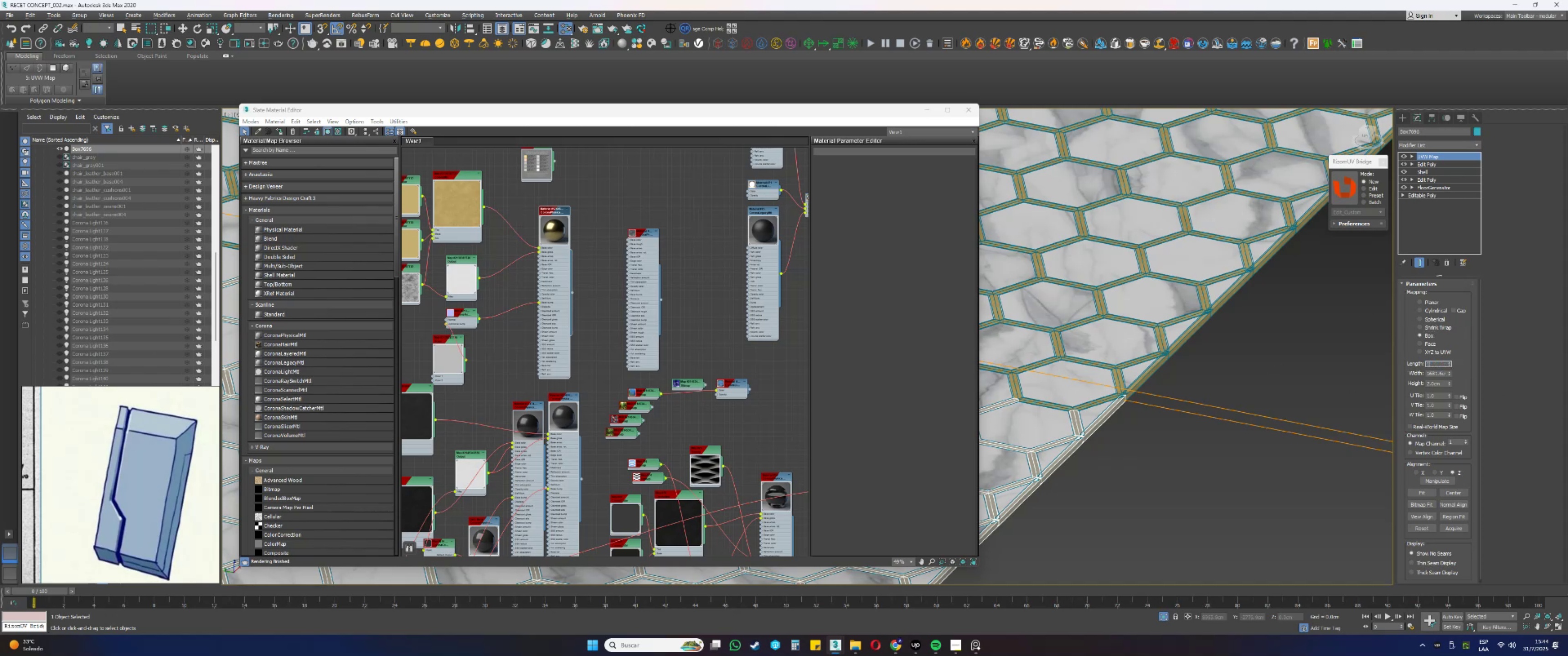 
key(Numpad0)
 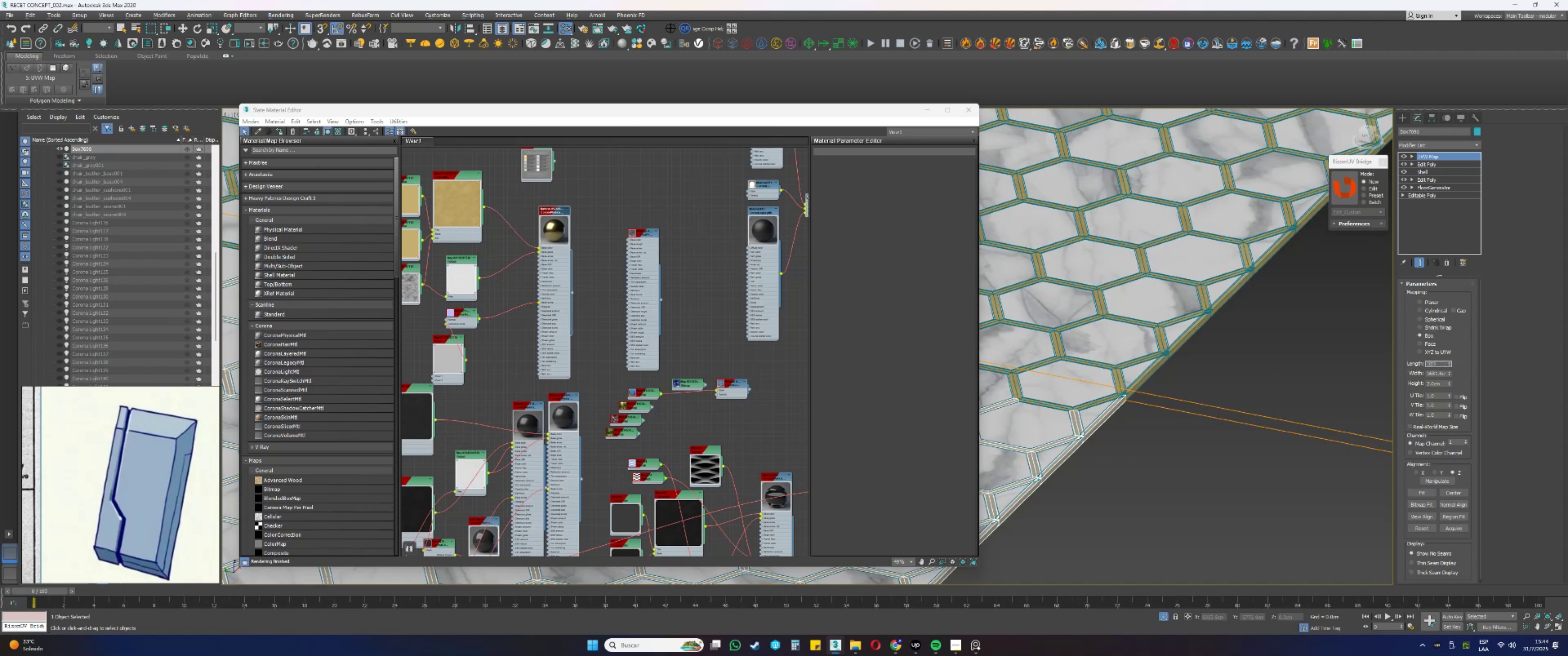 
key(Tab)
 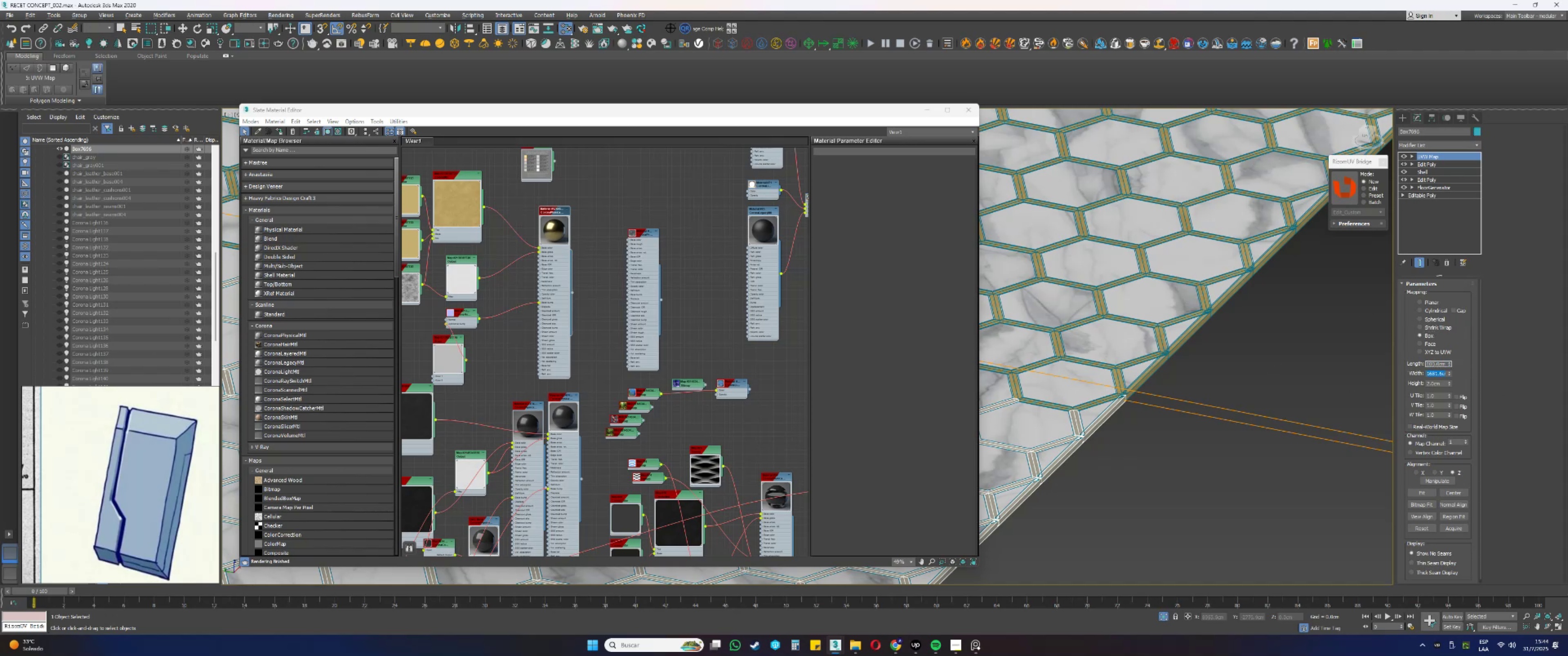 
key(Numpad1)
 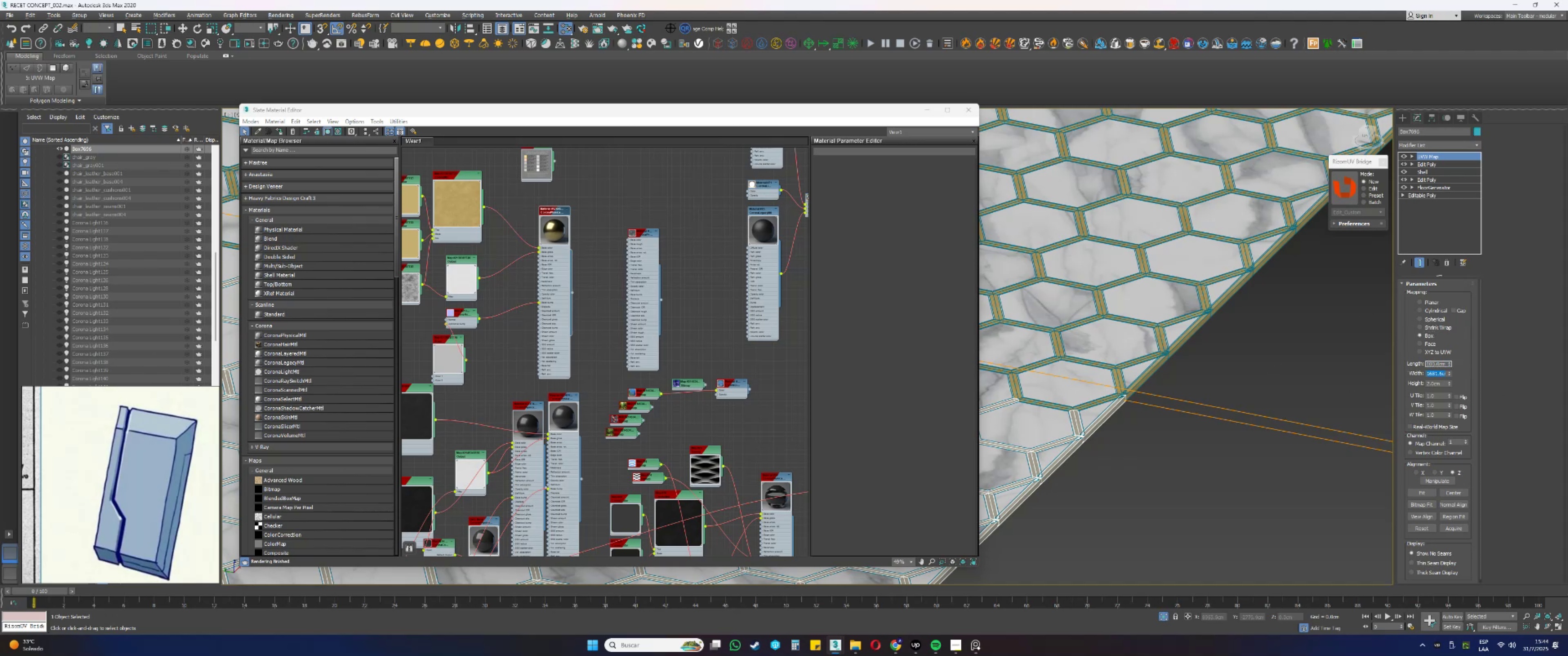 
key(Numpad0)
 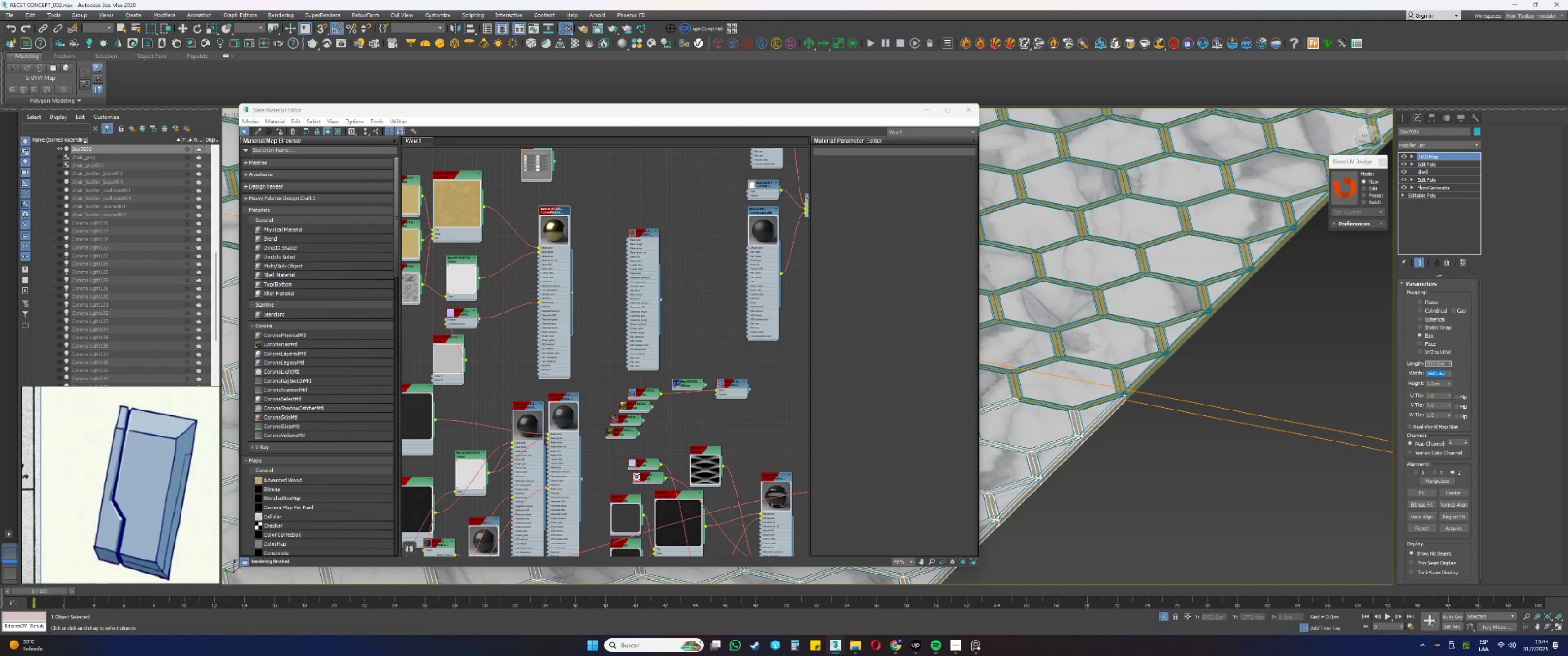 
key(Numpad0)
 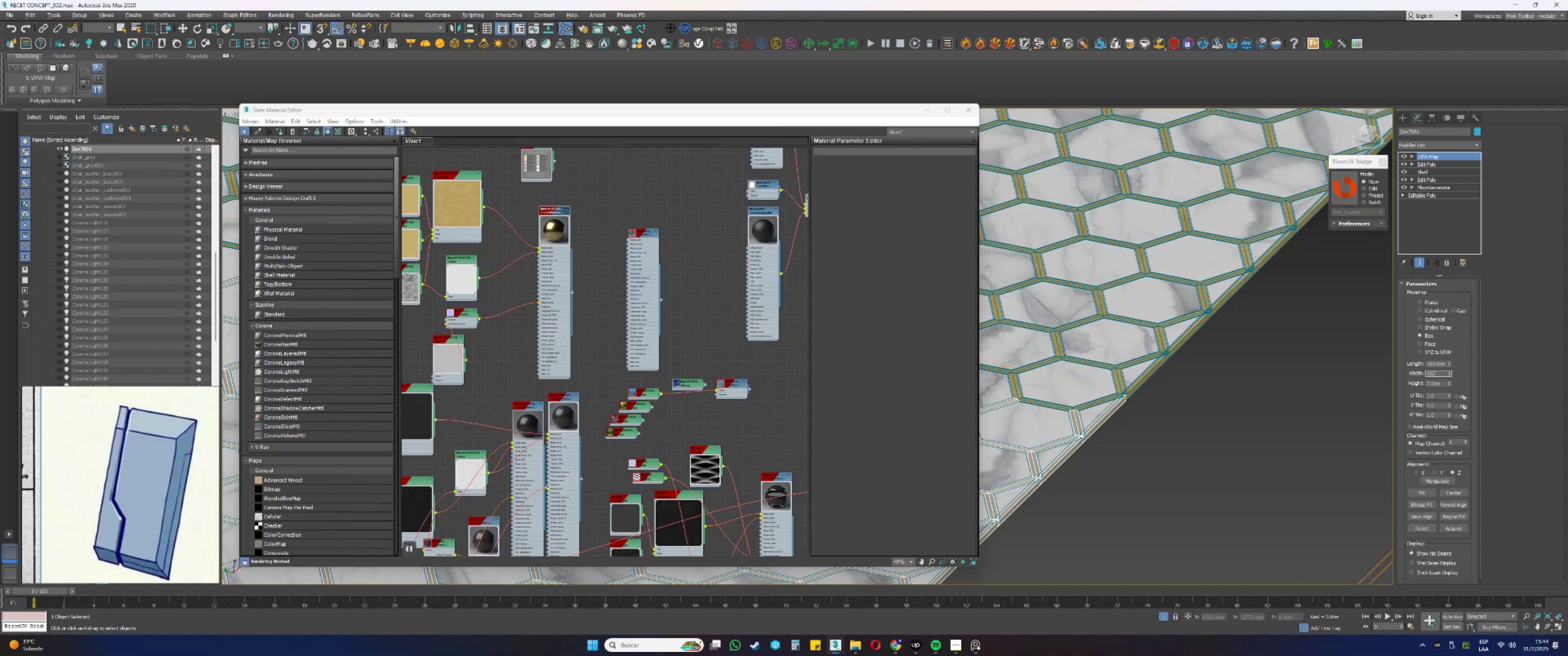 
key(Tab)
 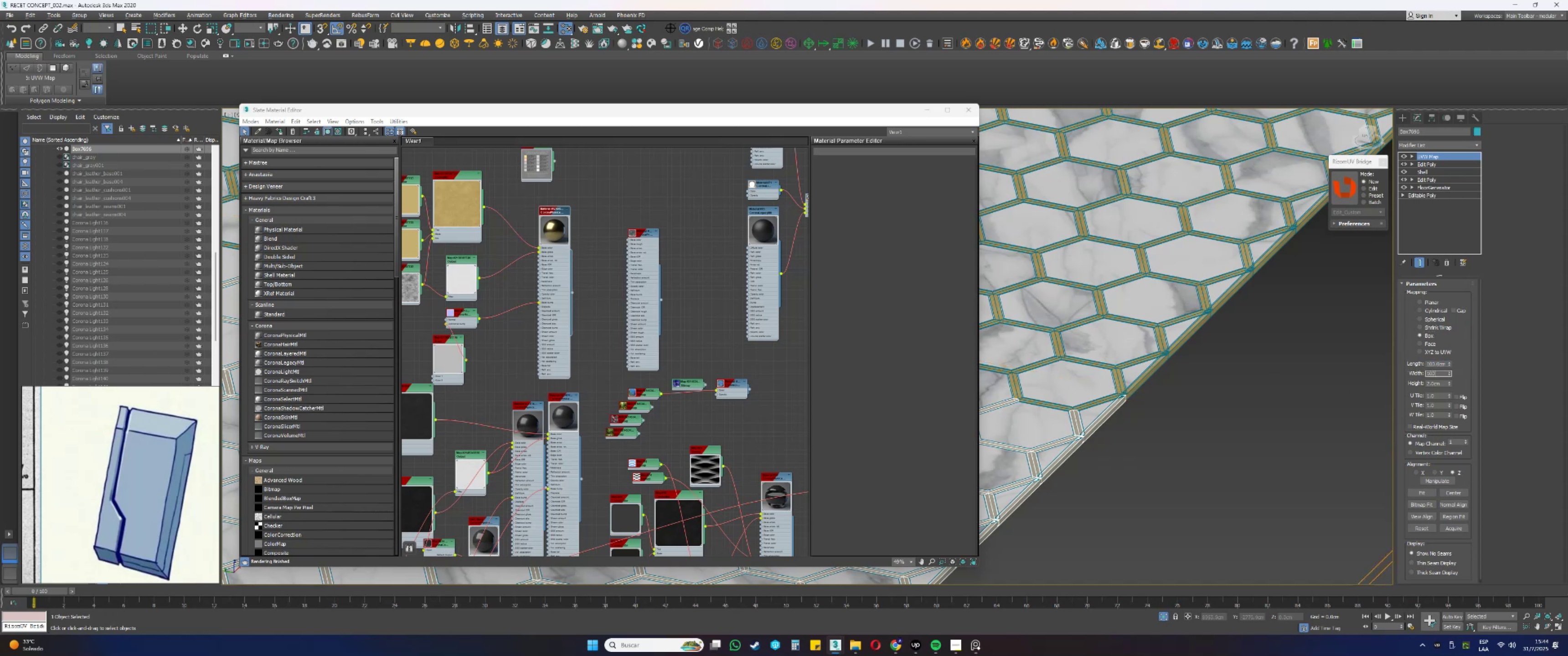 
key(Numpad1)
 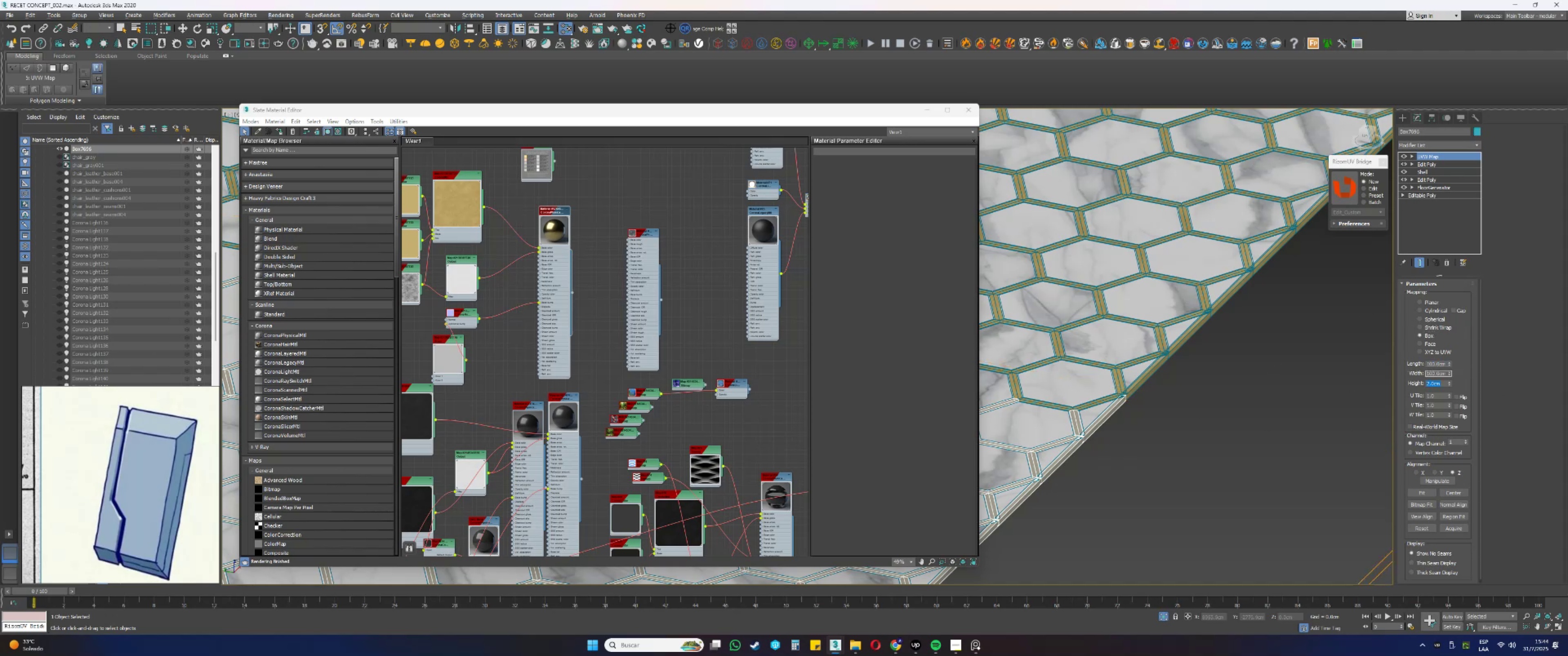 
key(Numpad0)
 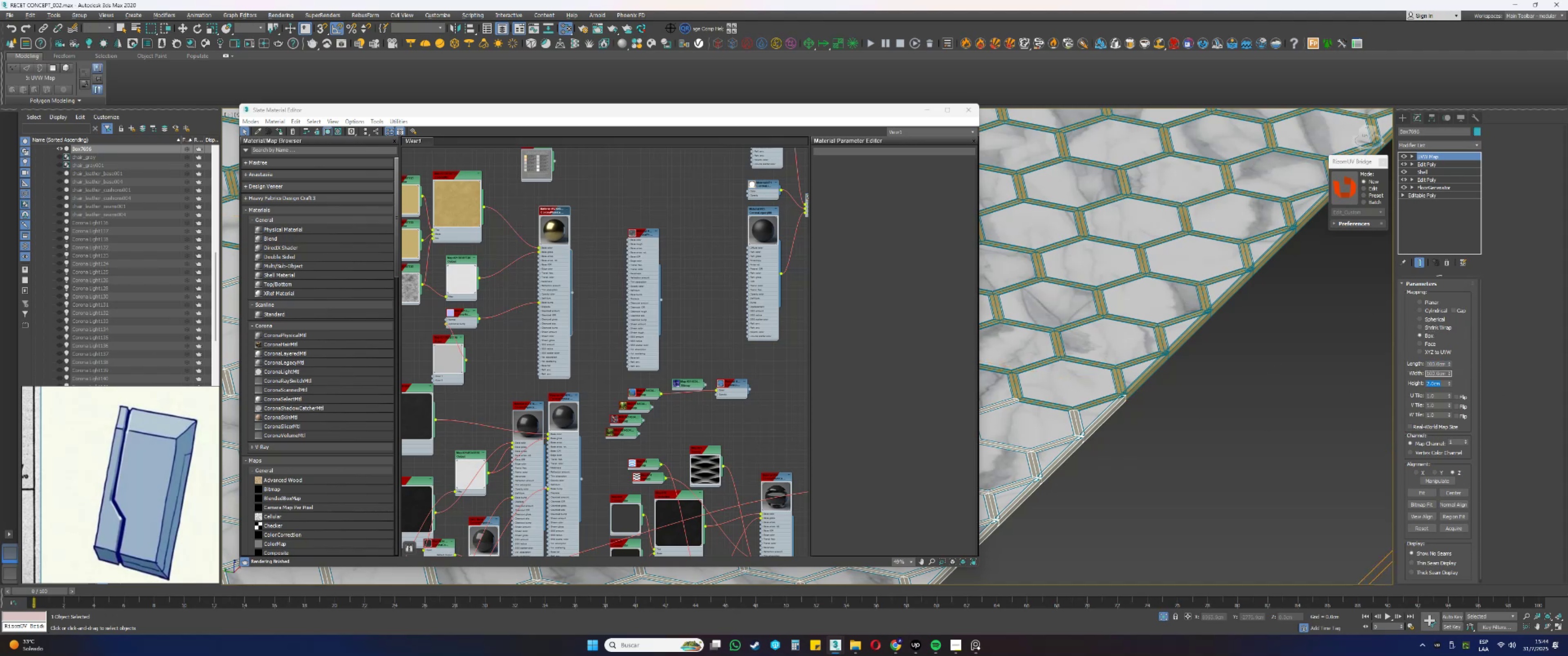 
key(Numpad0)
 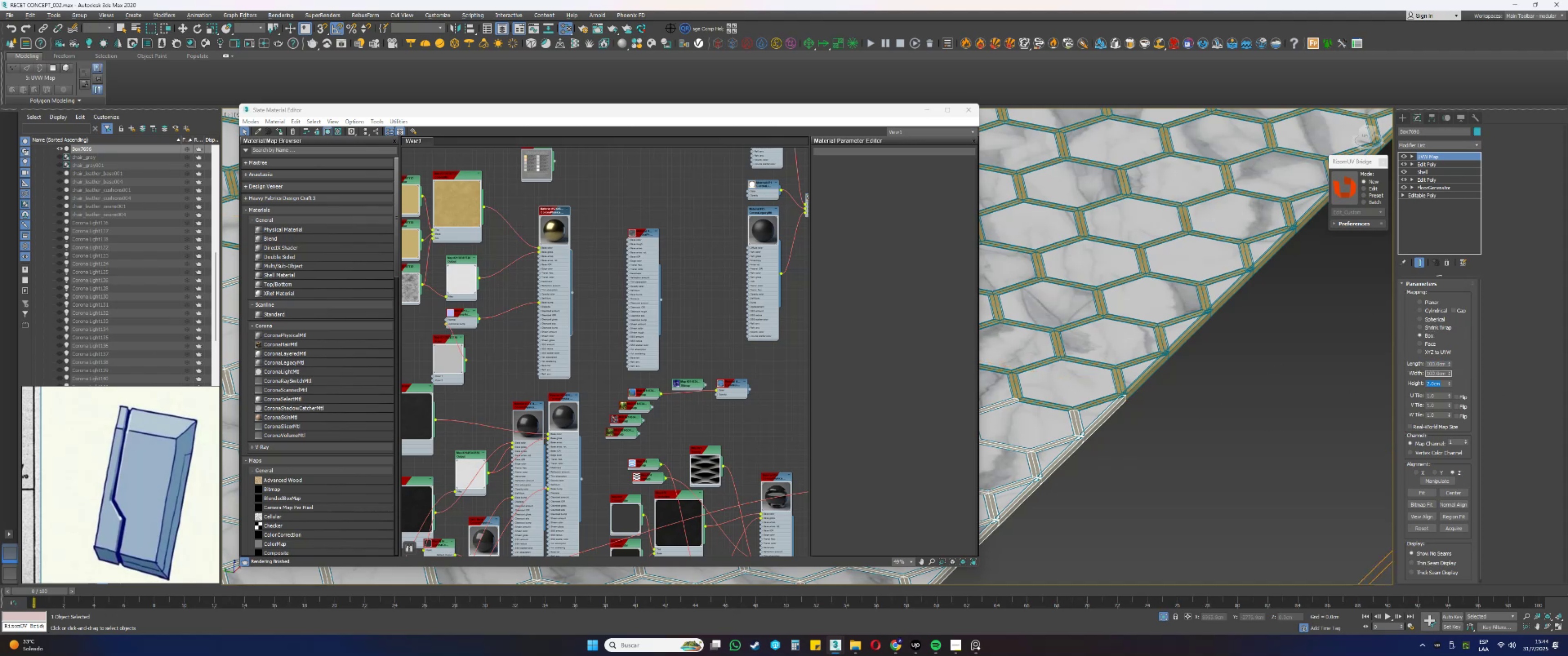 
key(NumpadEnter)
 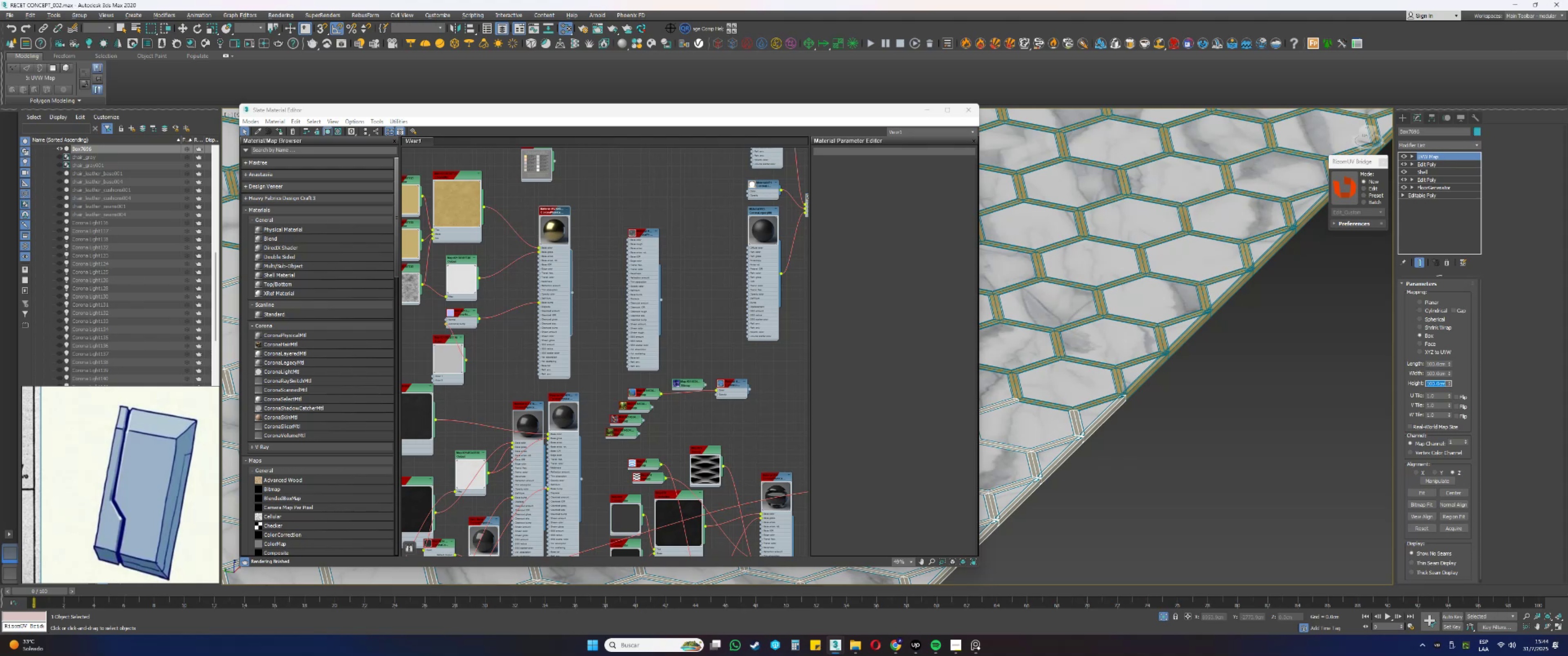 
wait(17.08)
 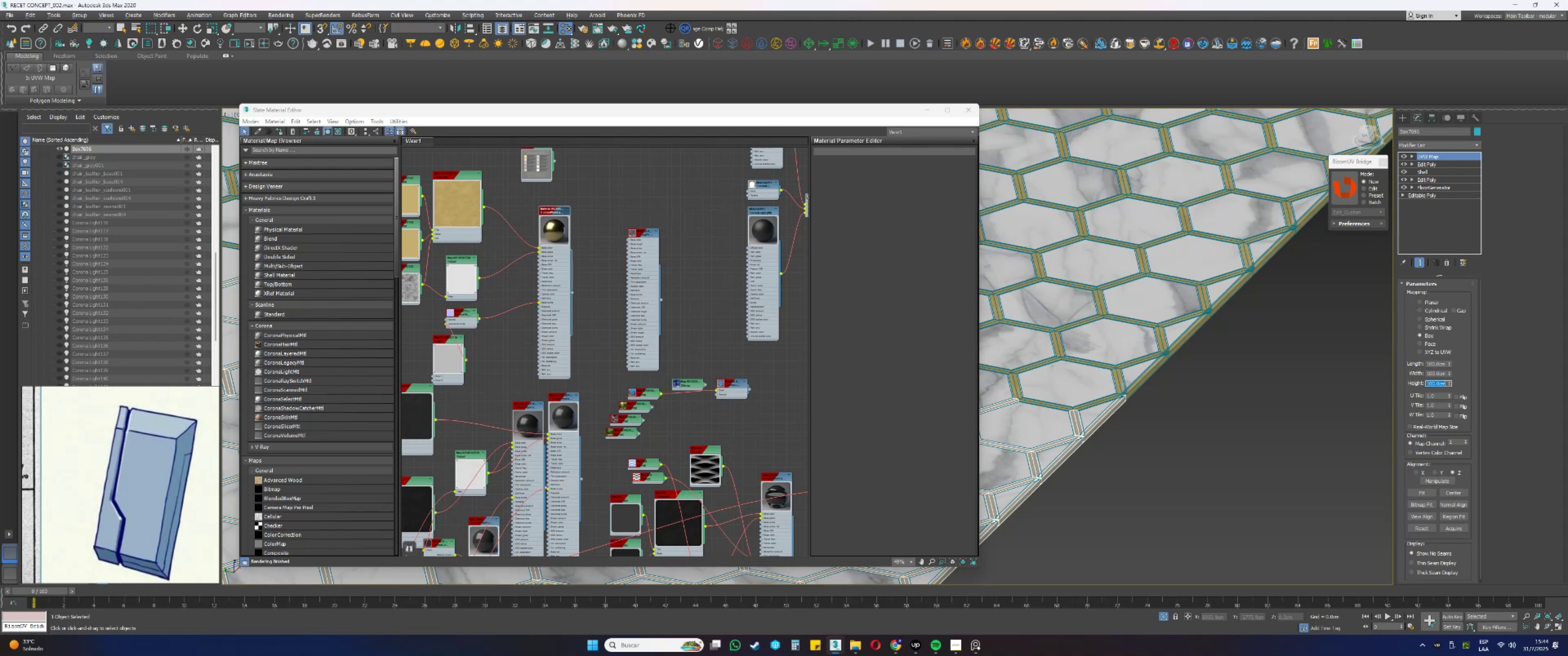 
right_click([1425, 228])
 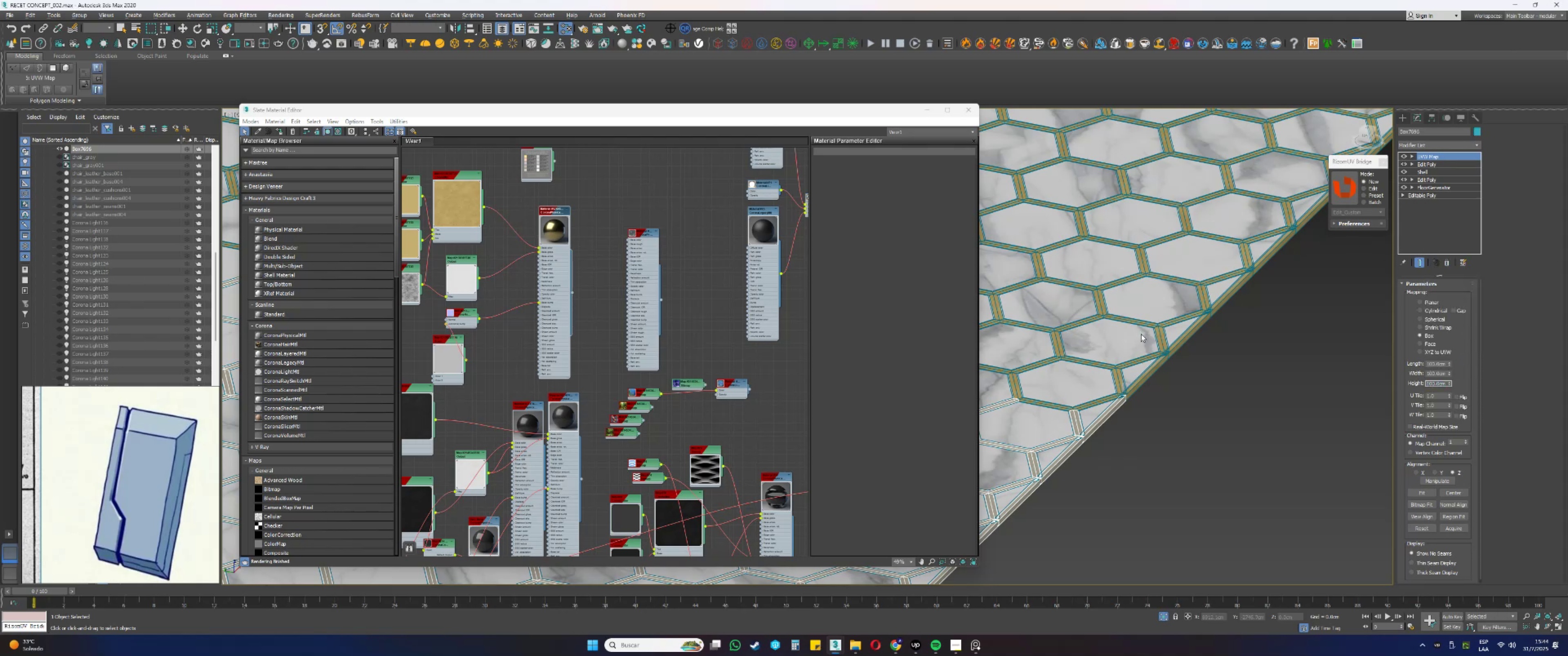 
left_click([1078, 424])
 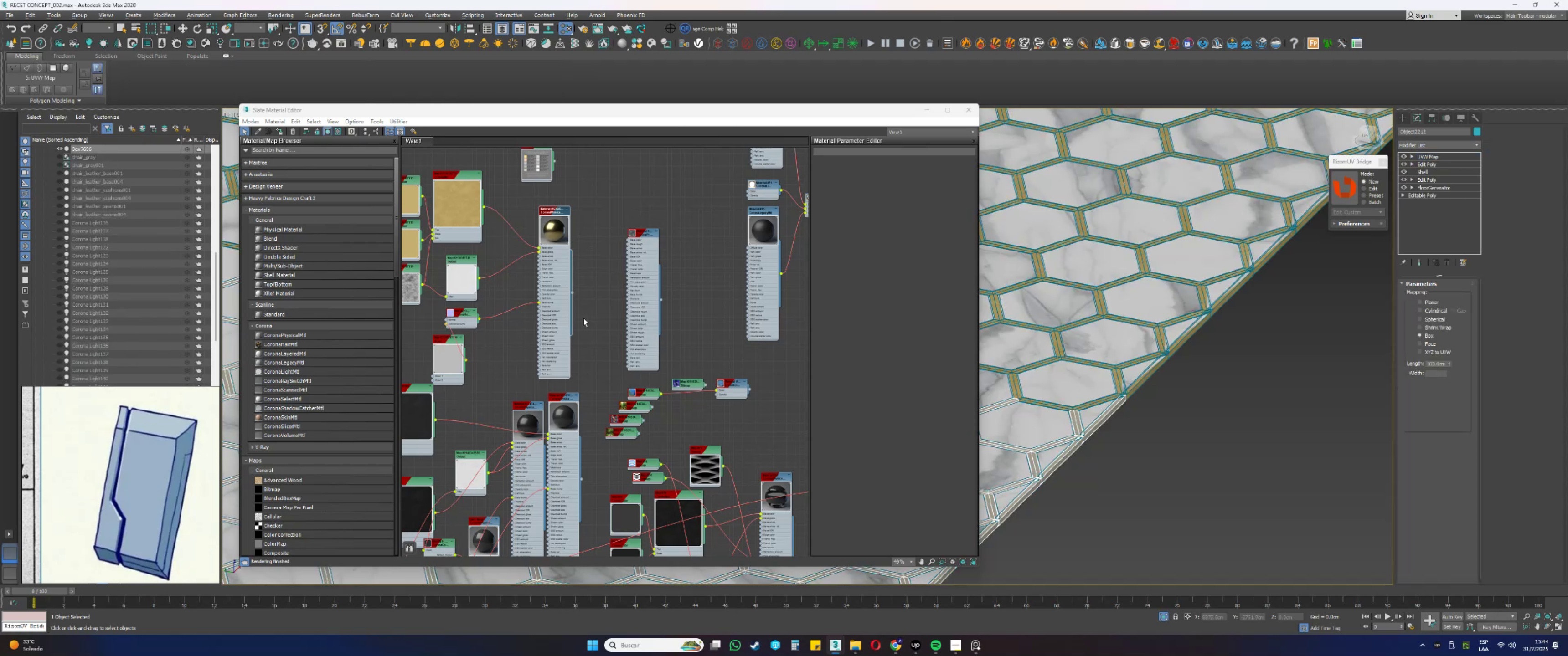 
left_click([560, 215])
 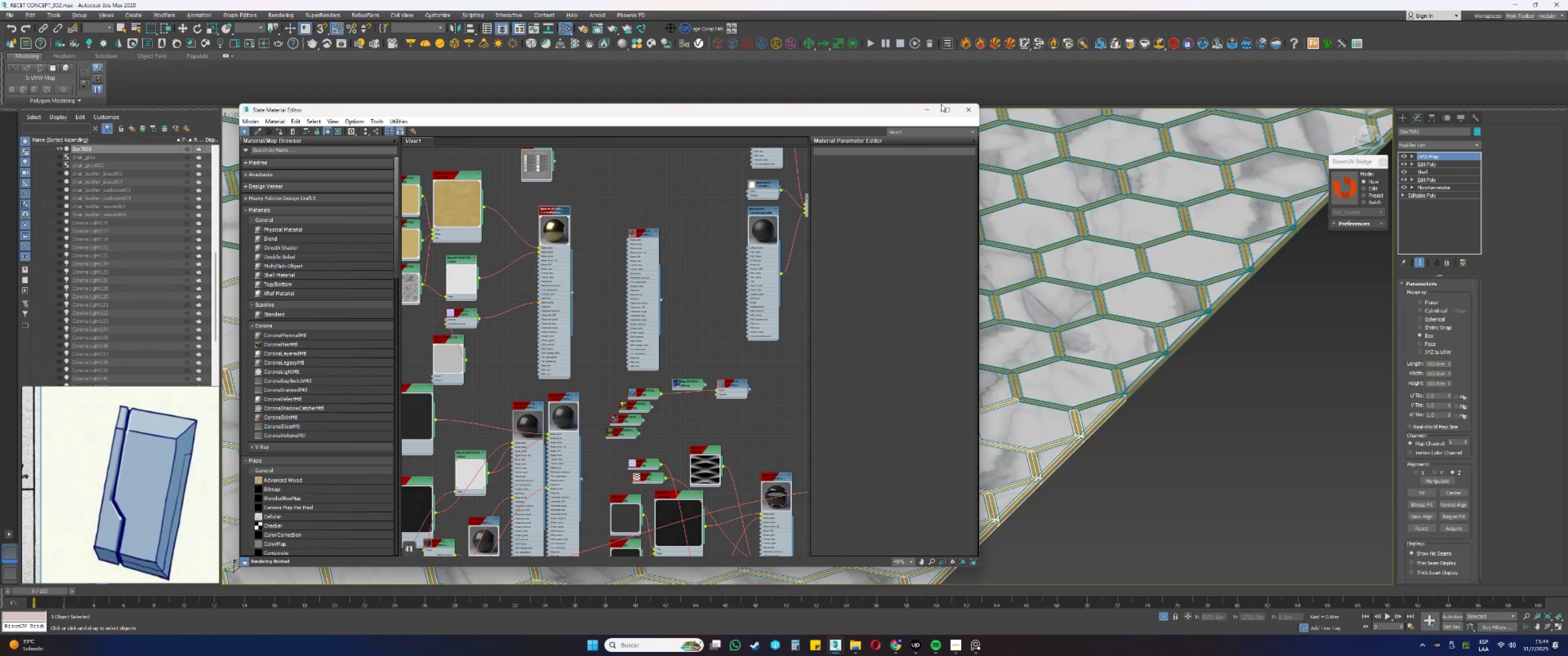 
left_click([970, 109])
 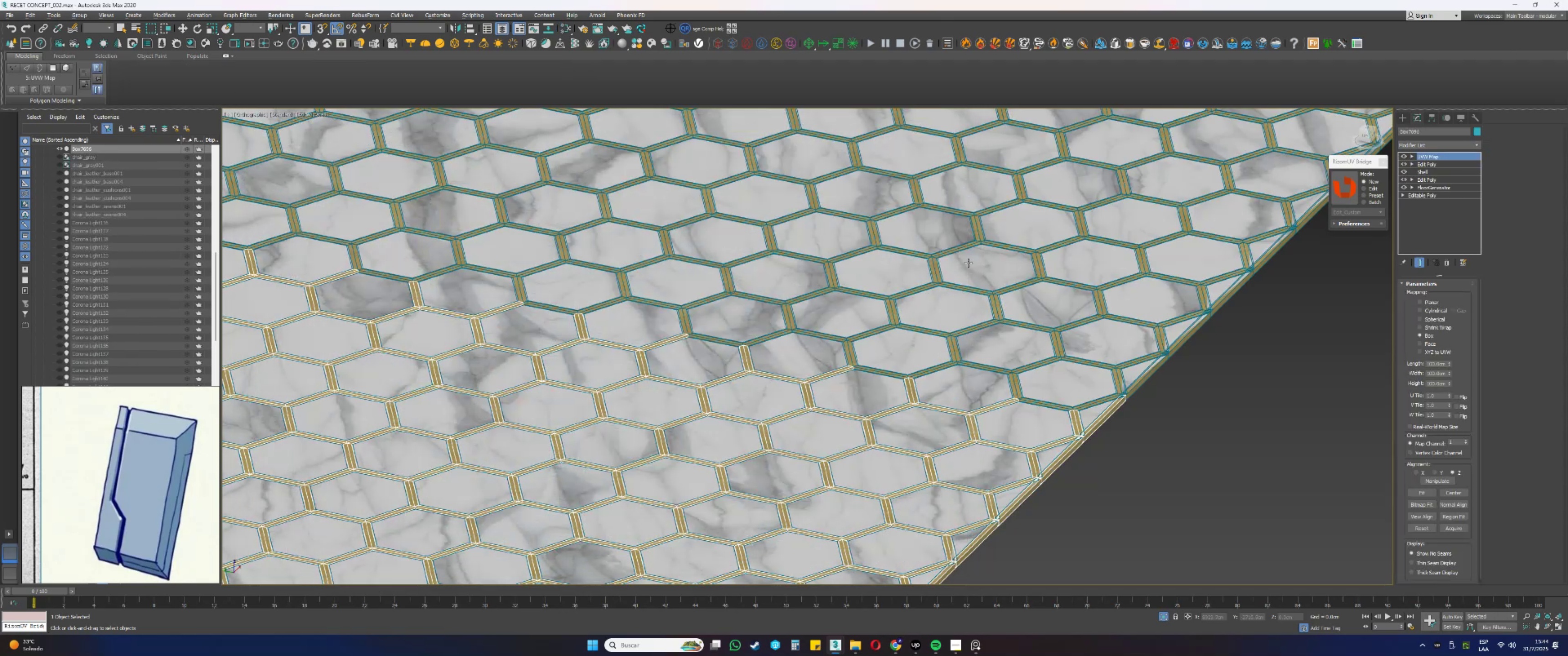 
key(Alt+AltLeft)
 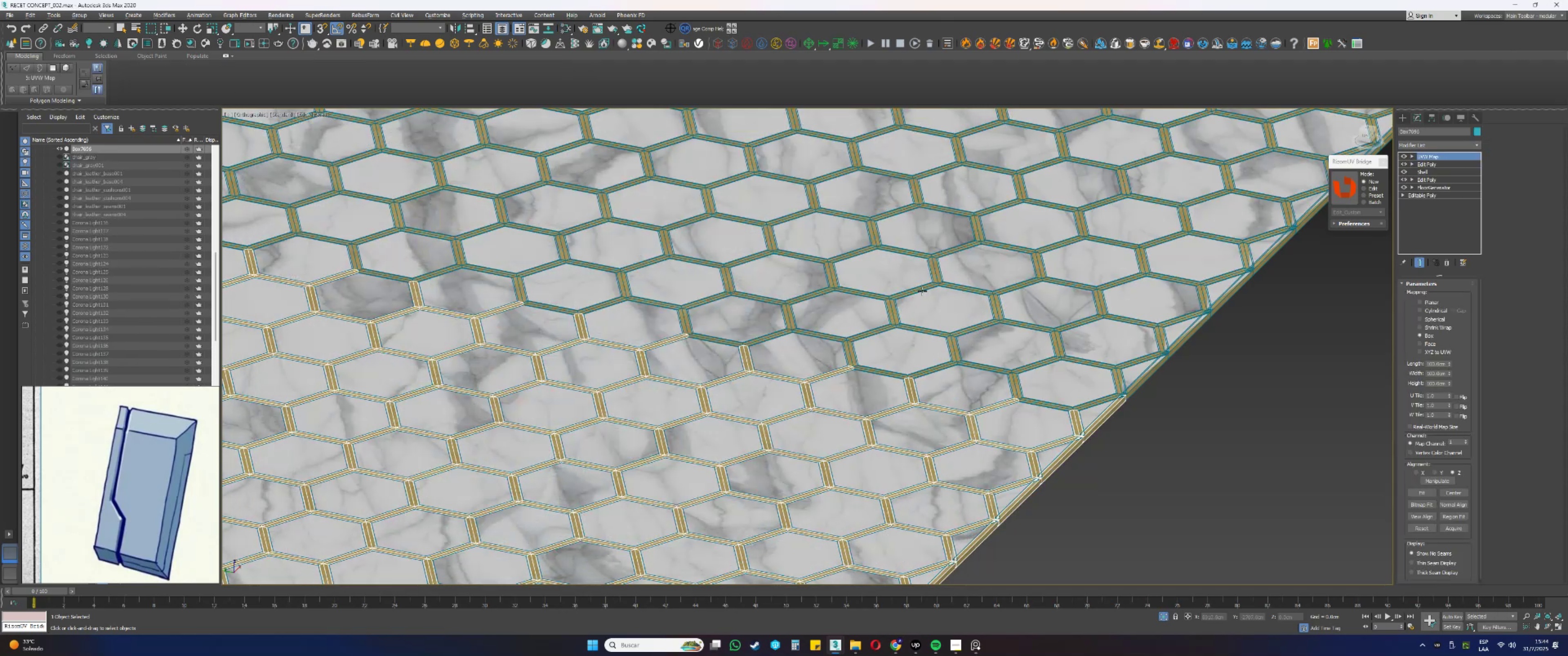 
key(Alt+W)
 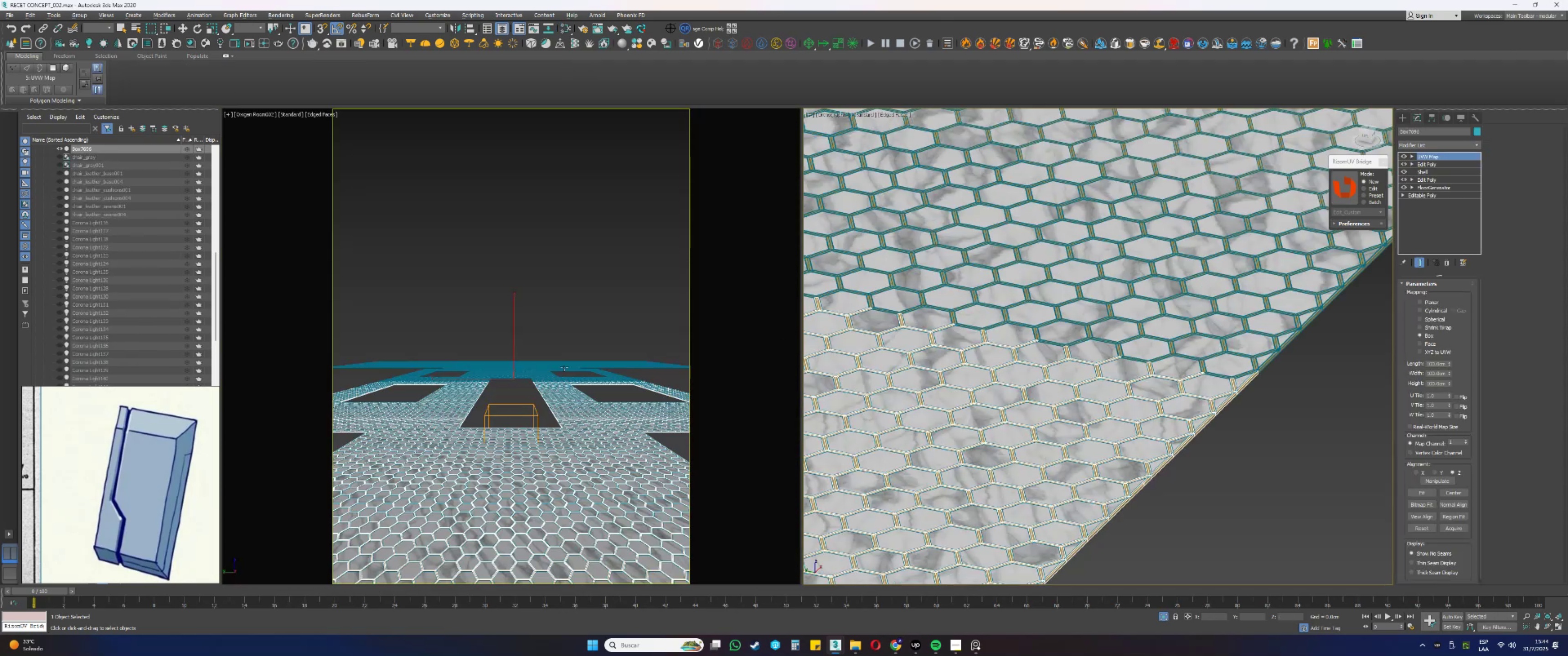 
key(Alt+AltLeft)
 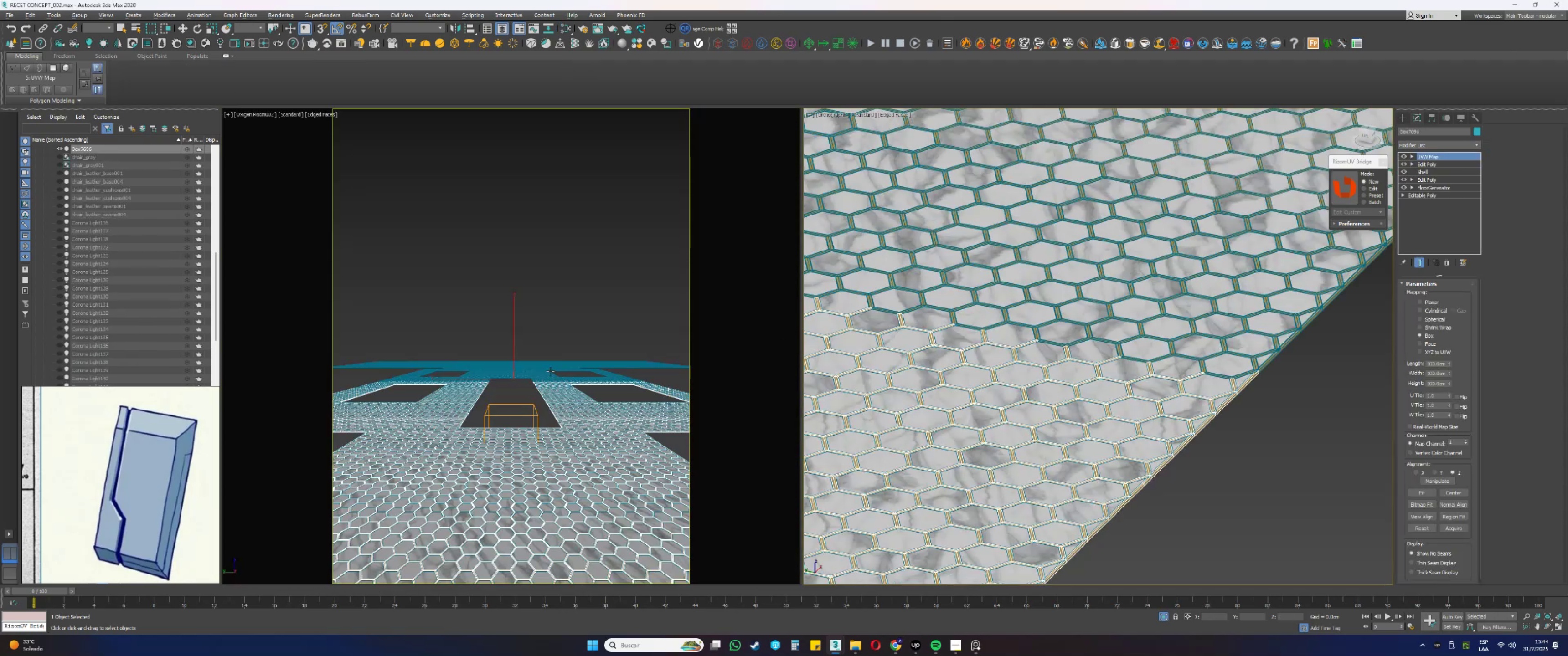 
key(Alt+W)
 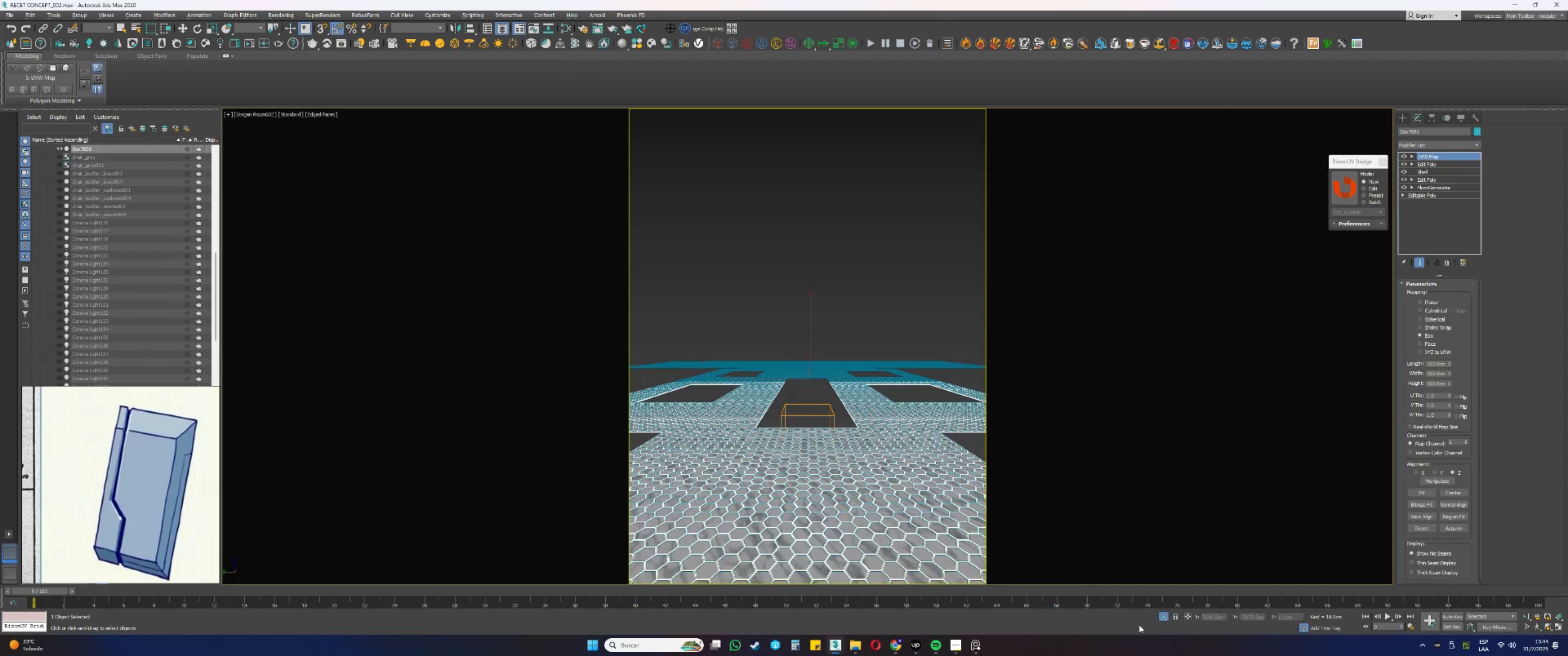 
left_click([1165, 615])
 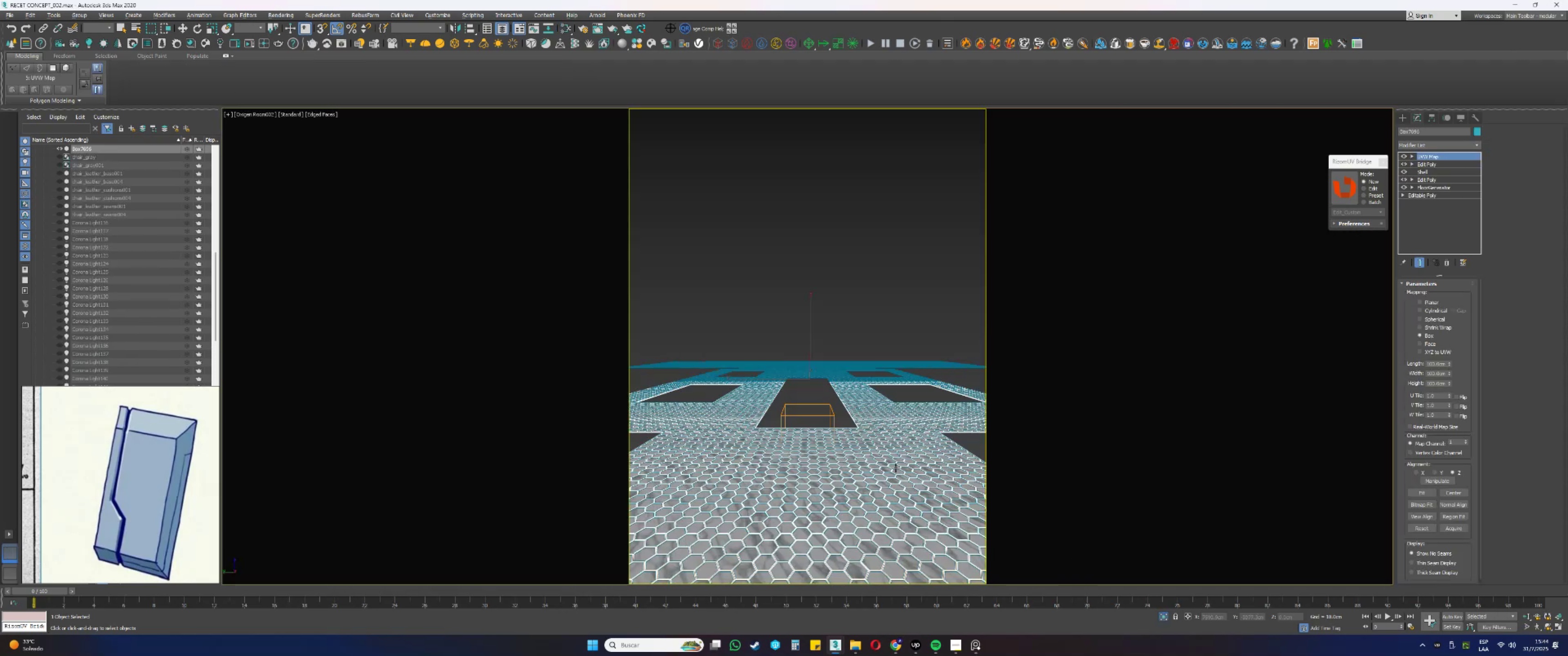 
wait(5.46)
 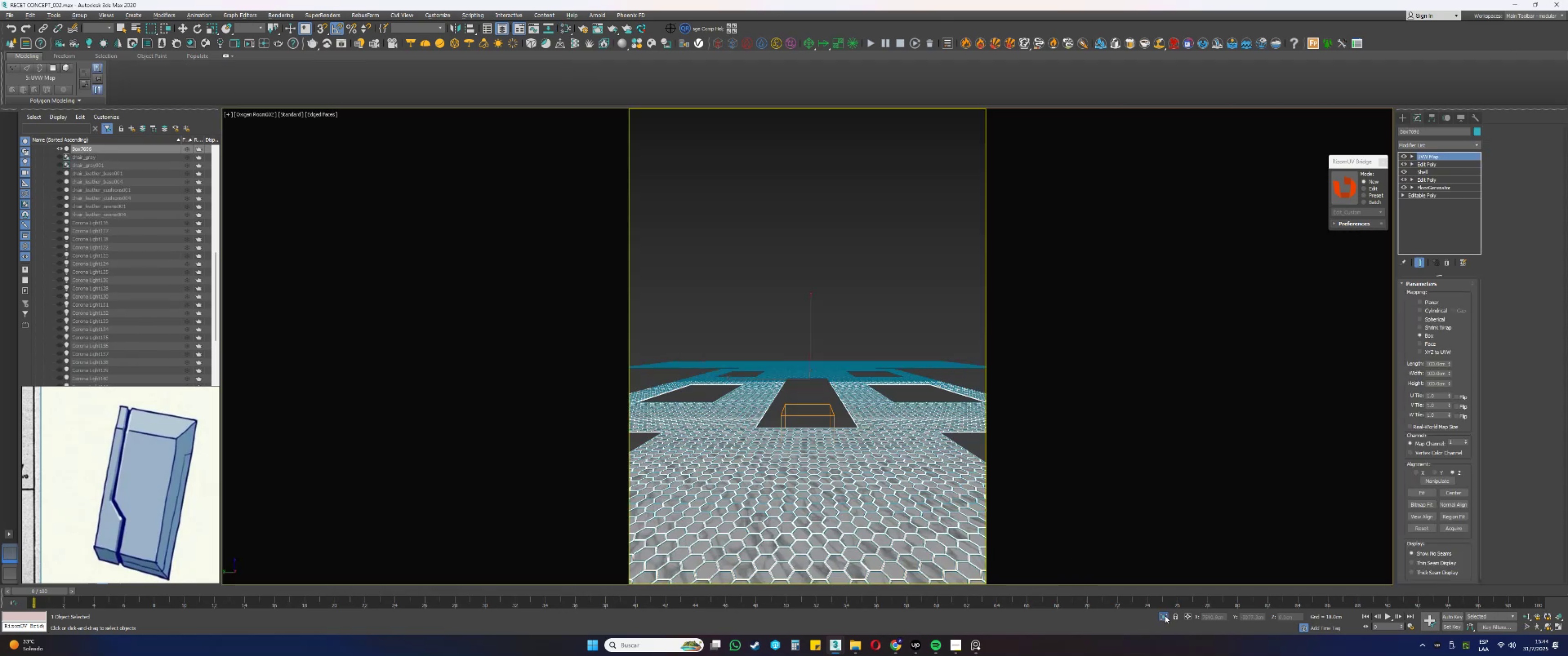 
key(F3)
 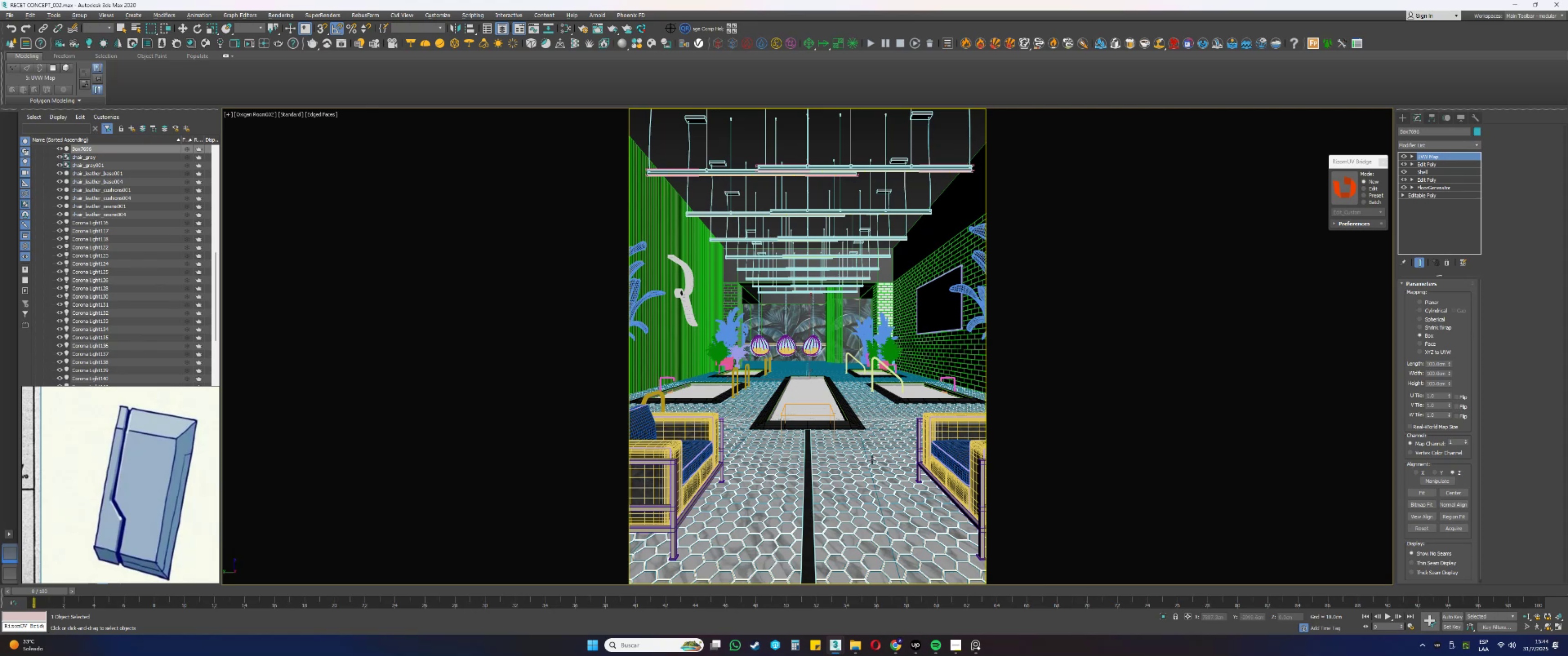 
key(F3)
 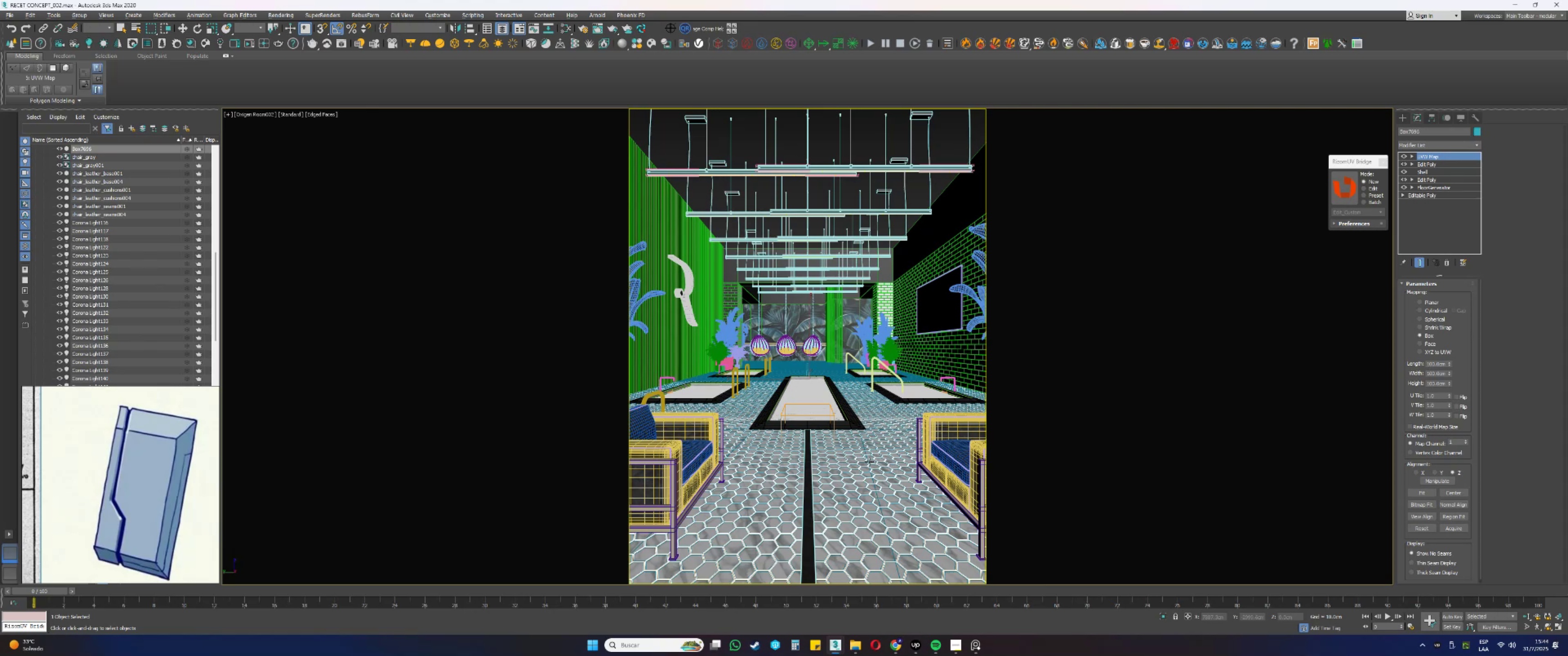 
key(F4)
 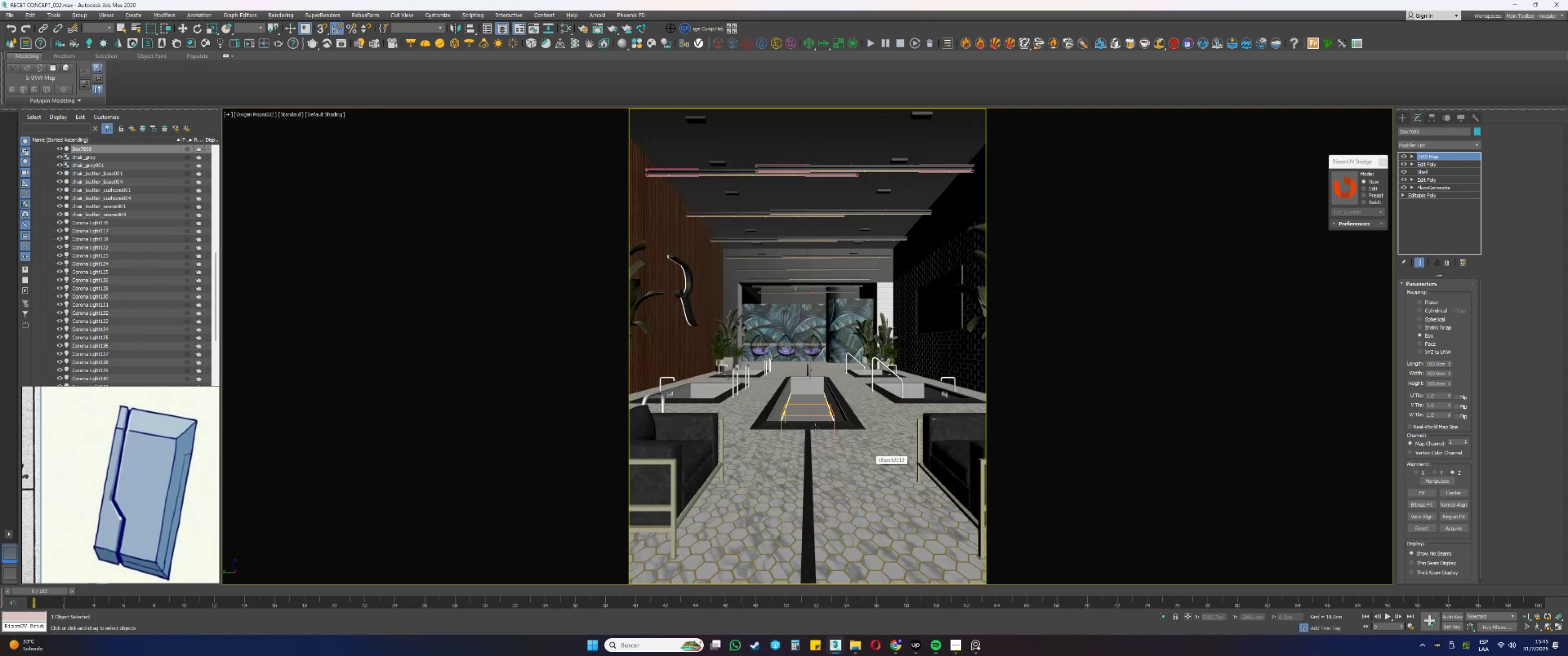 
wait(5.69)
 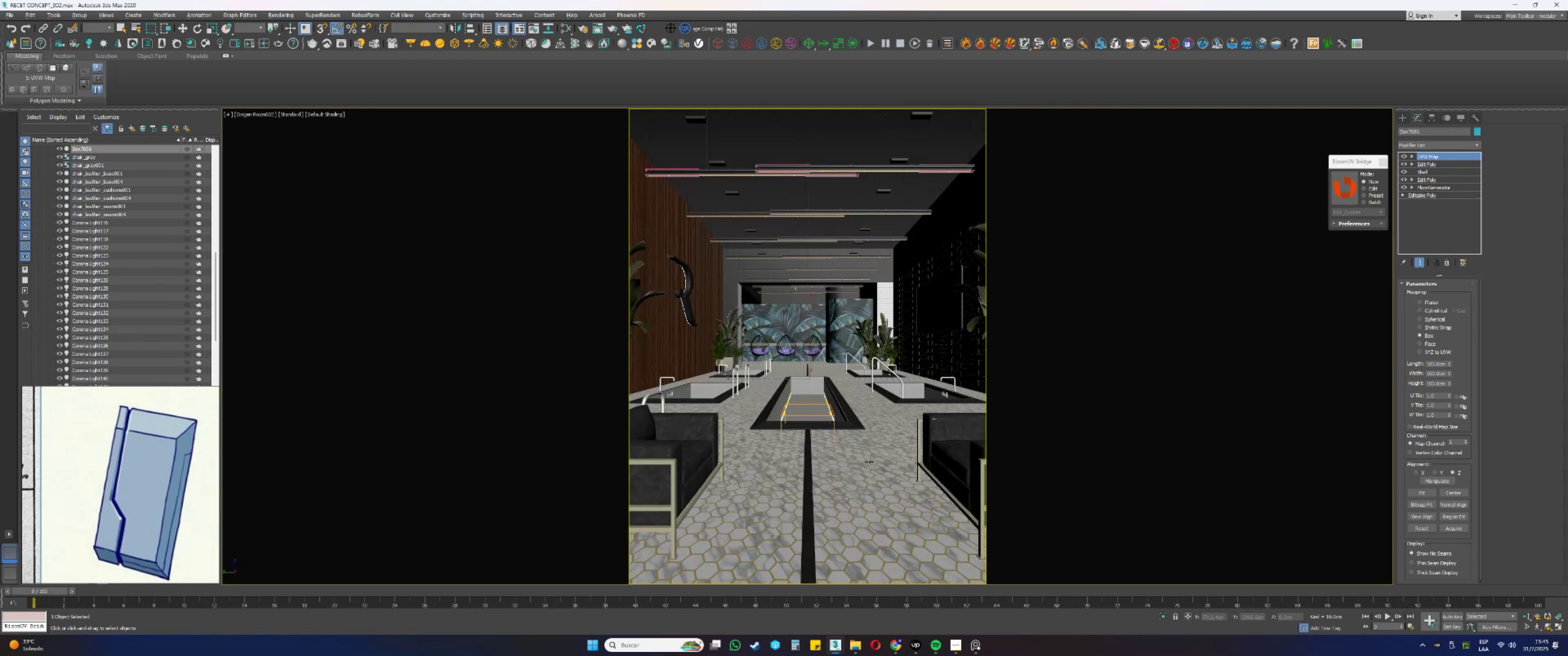 
scroll: coordinate [156, 229], scroll_direction: up, amount: 16.0
 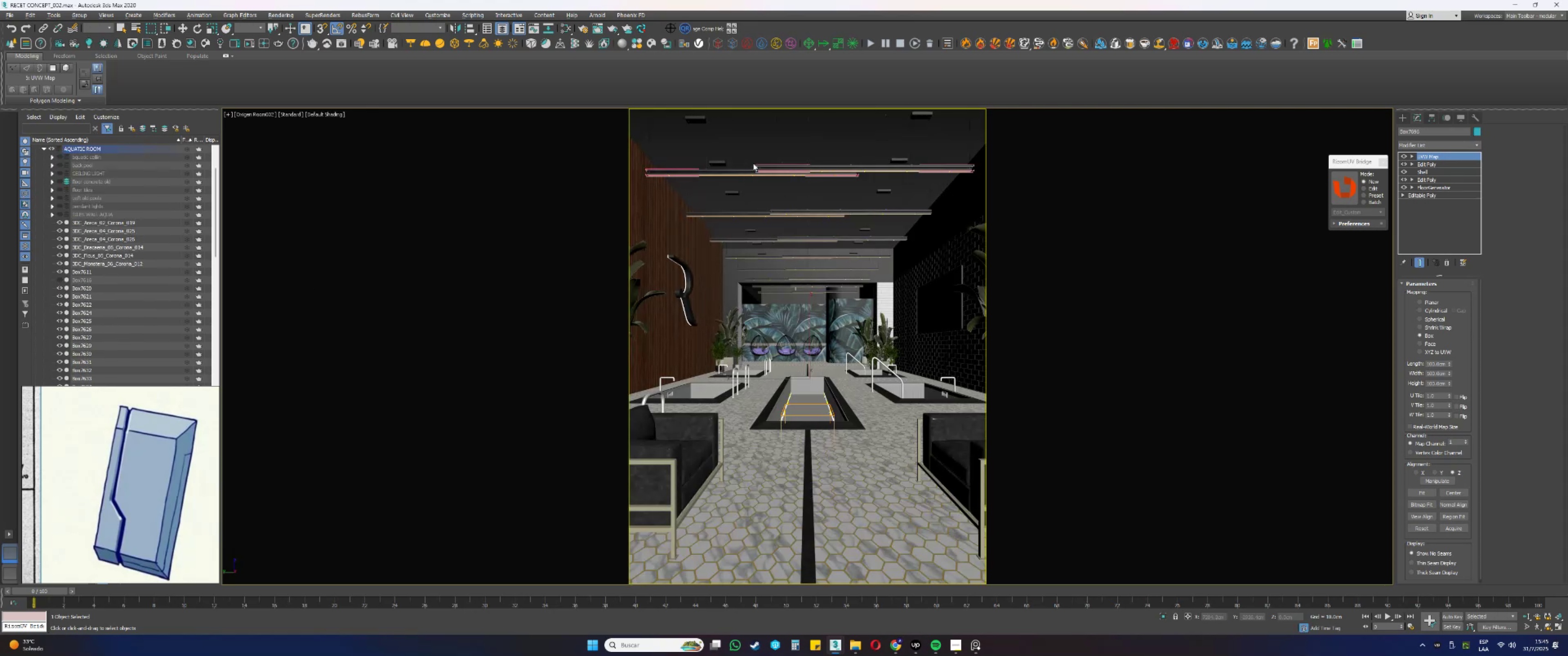 
left_click([751, 150])
 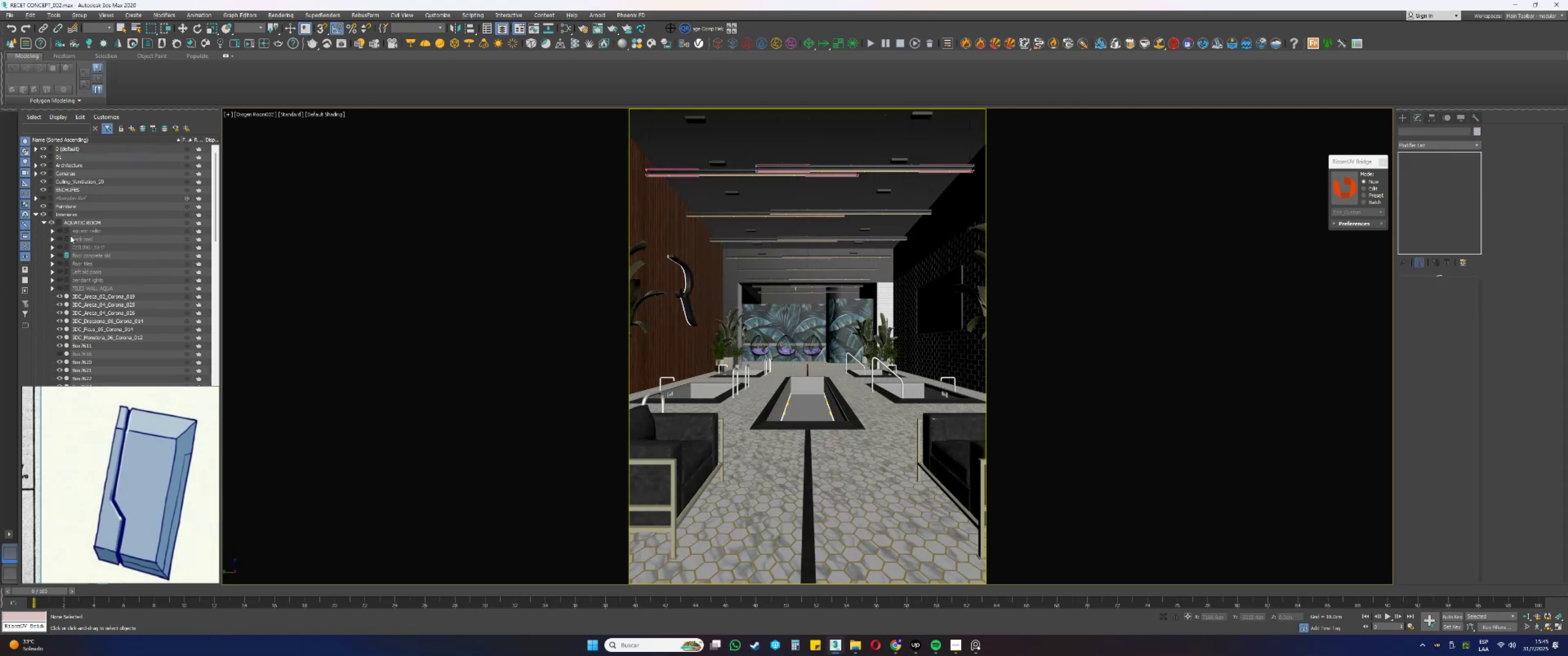 
left_click([60, 230])
 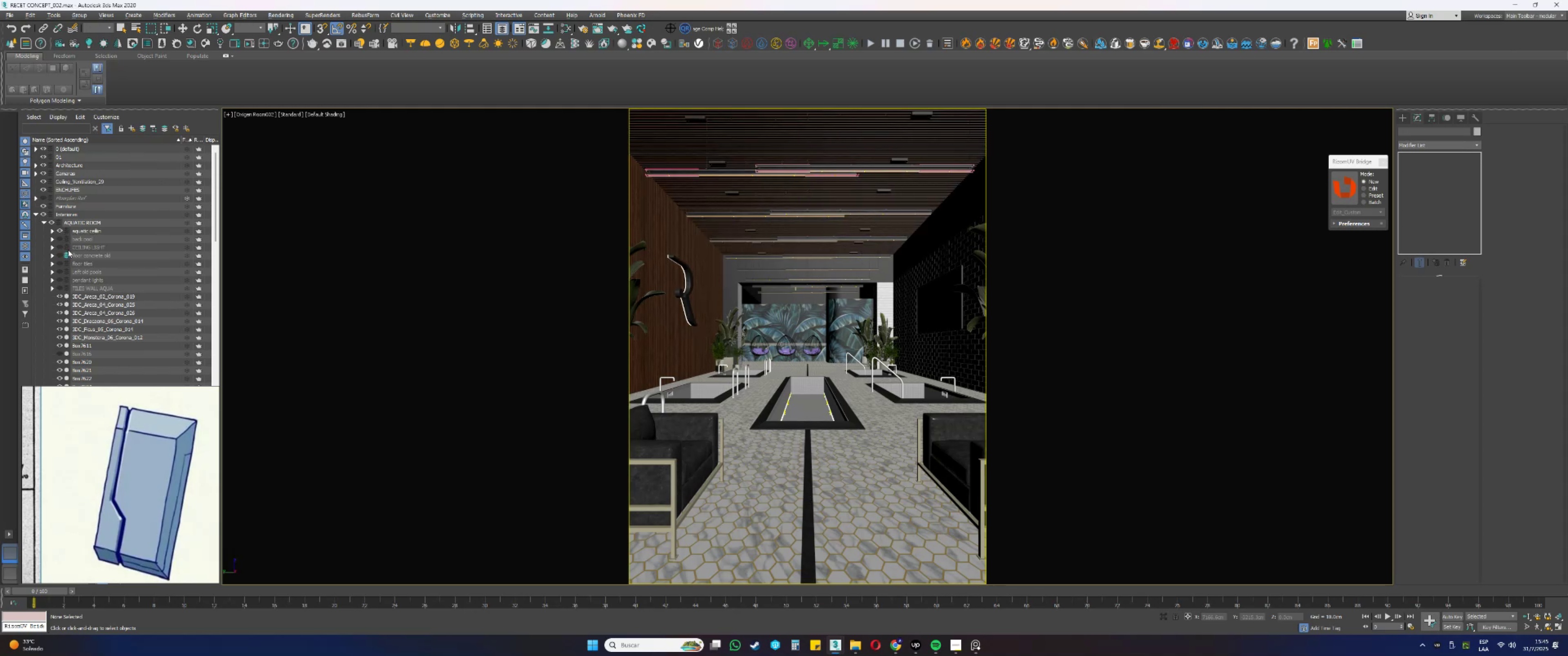 
wait(12.81)
 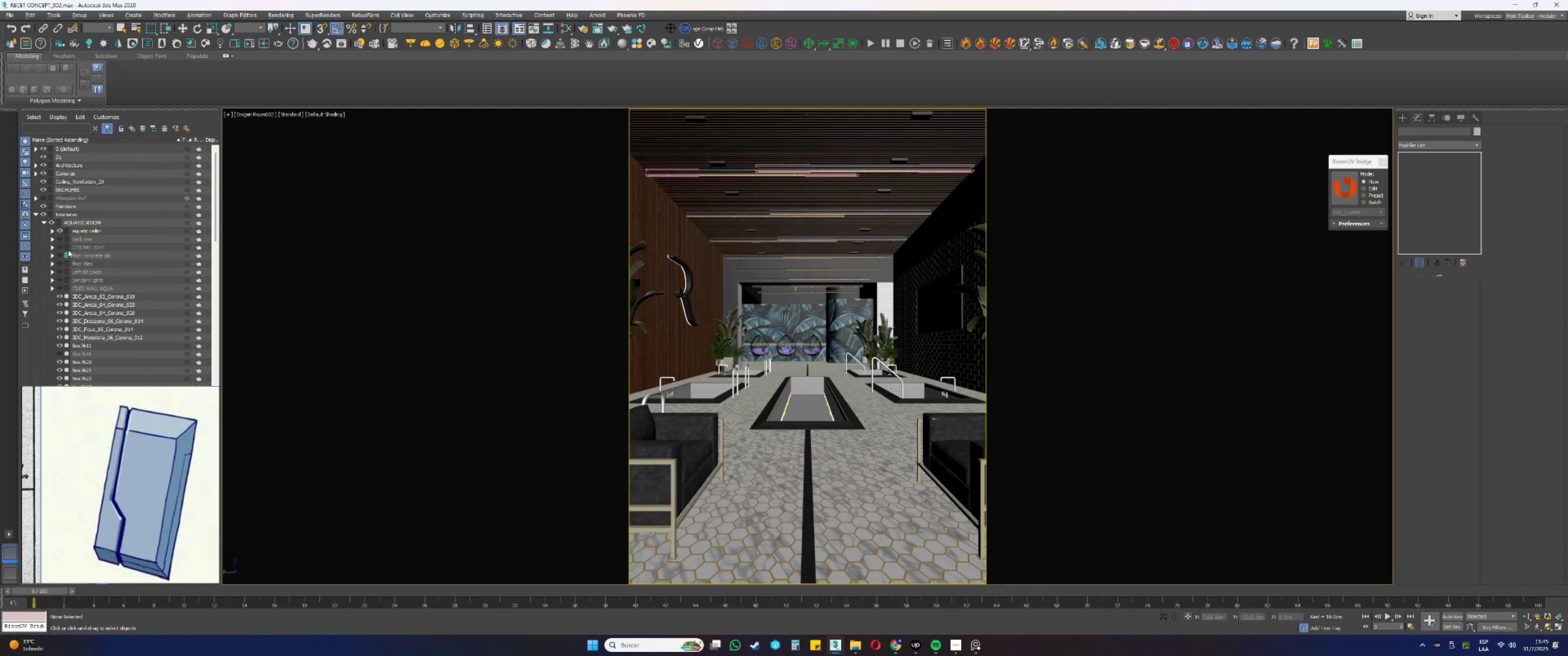 
left_click([7, 15])
 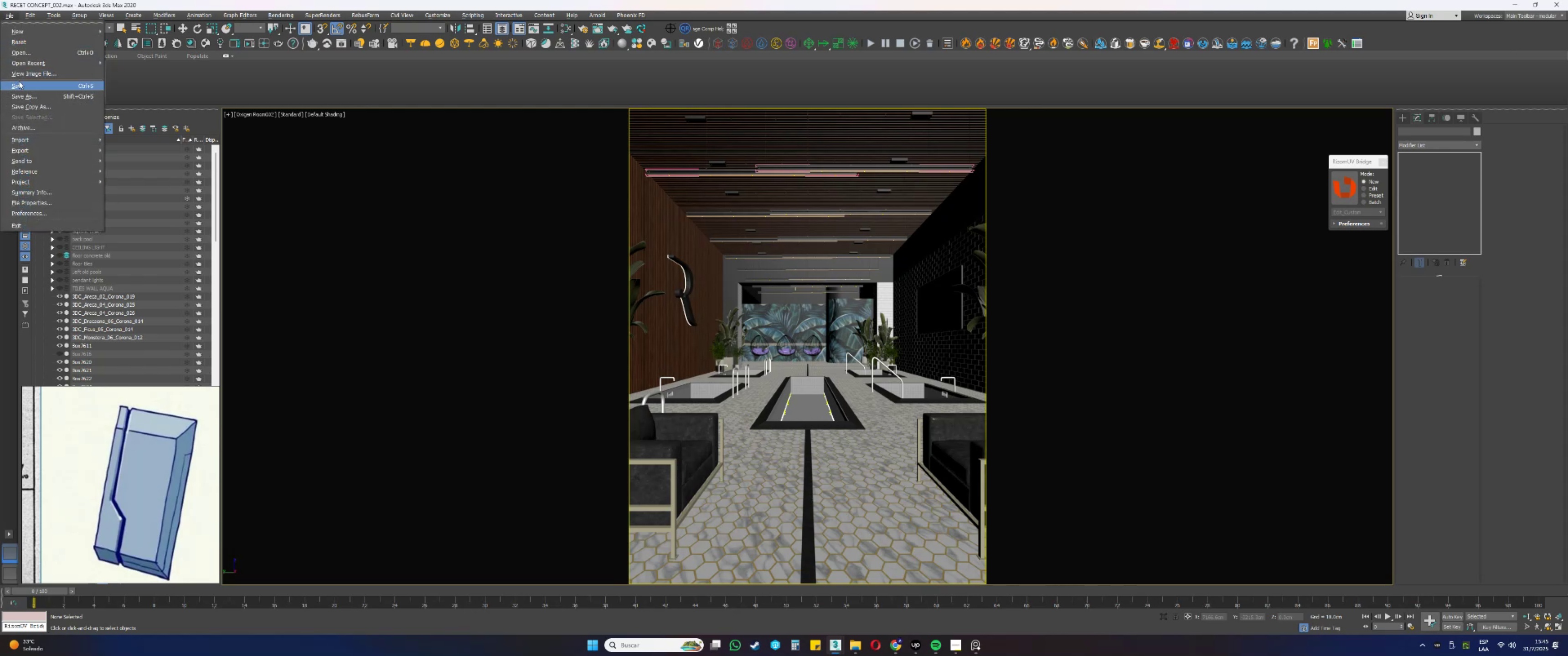 
left_click([19, 83])
 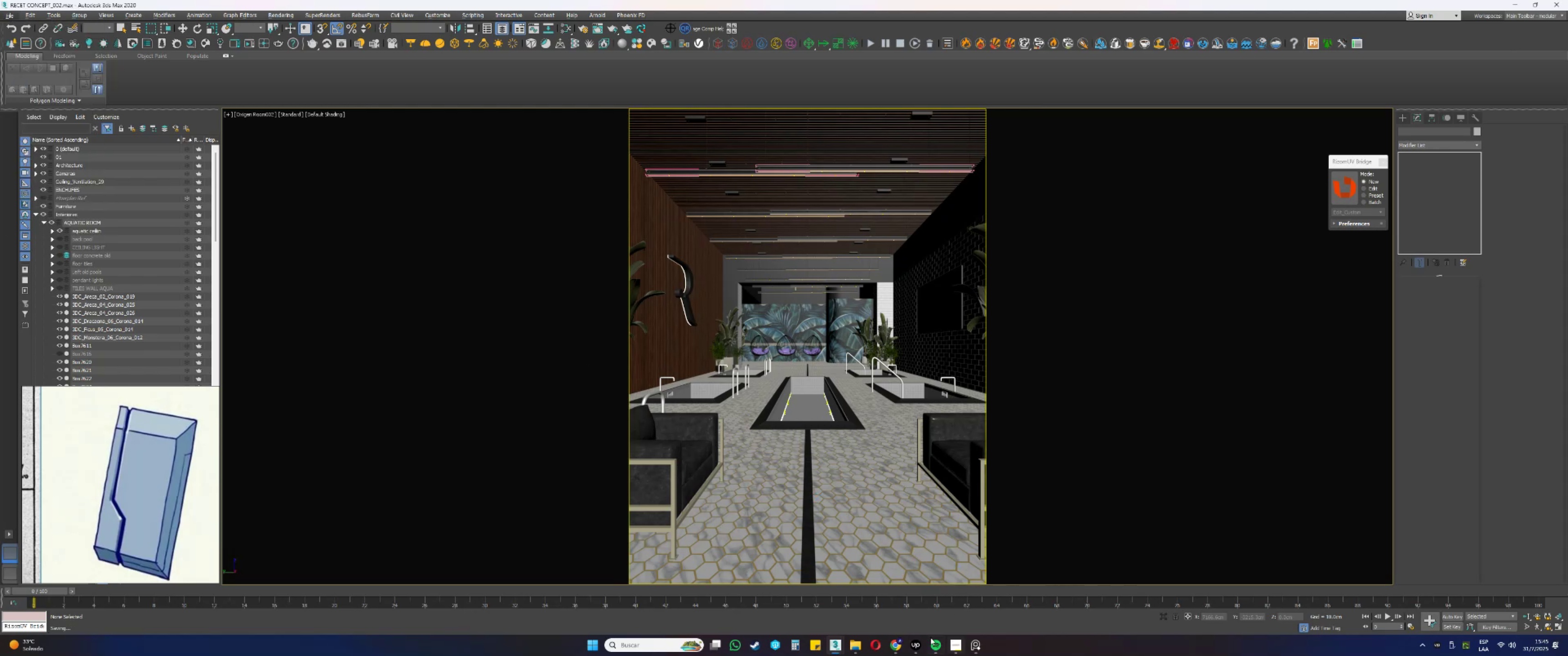 
double_click([763, 607])
 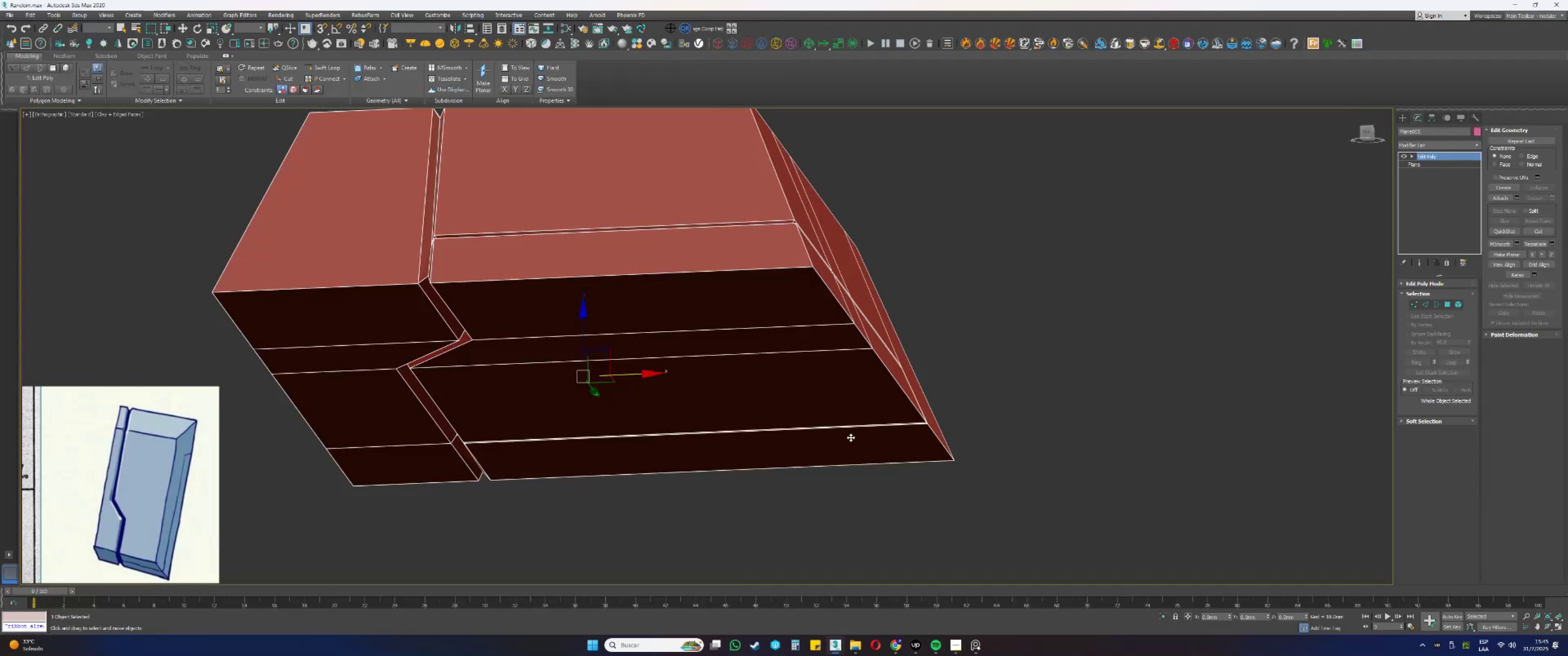 
scroll: coordinate [820, 359], scroll_direction: down, amount: 2.0
 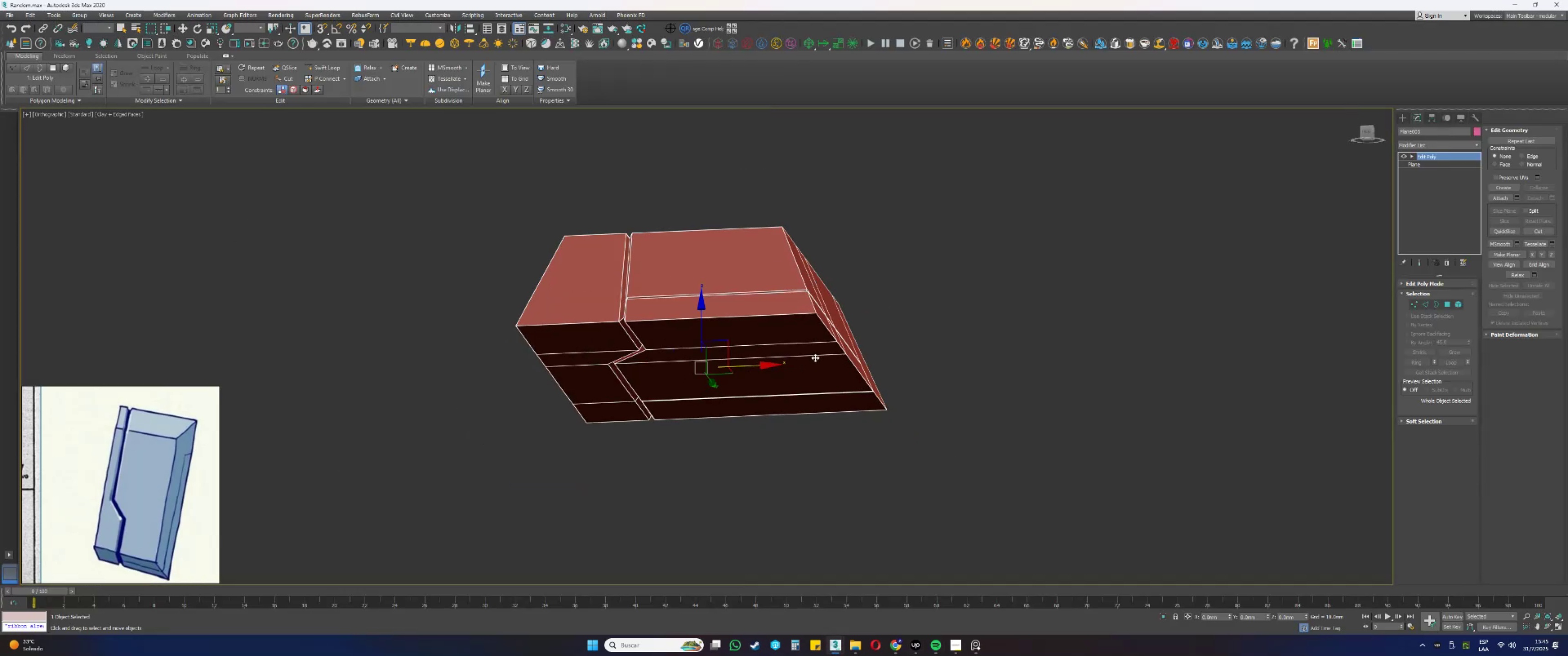 
hold_key(key=AltLeft, duration=0.47)
 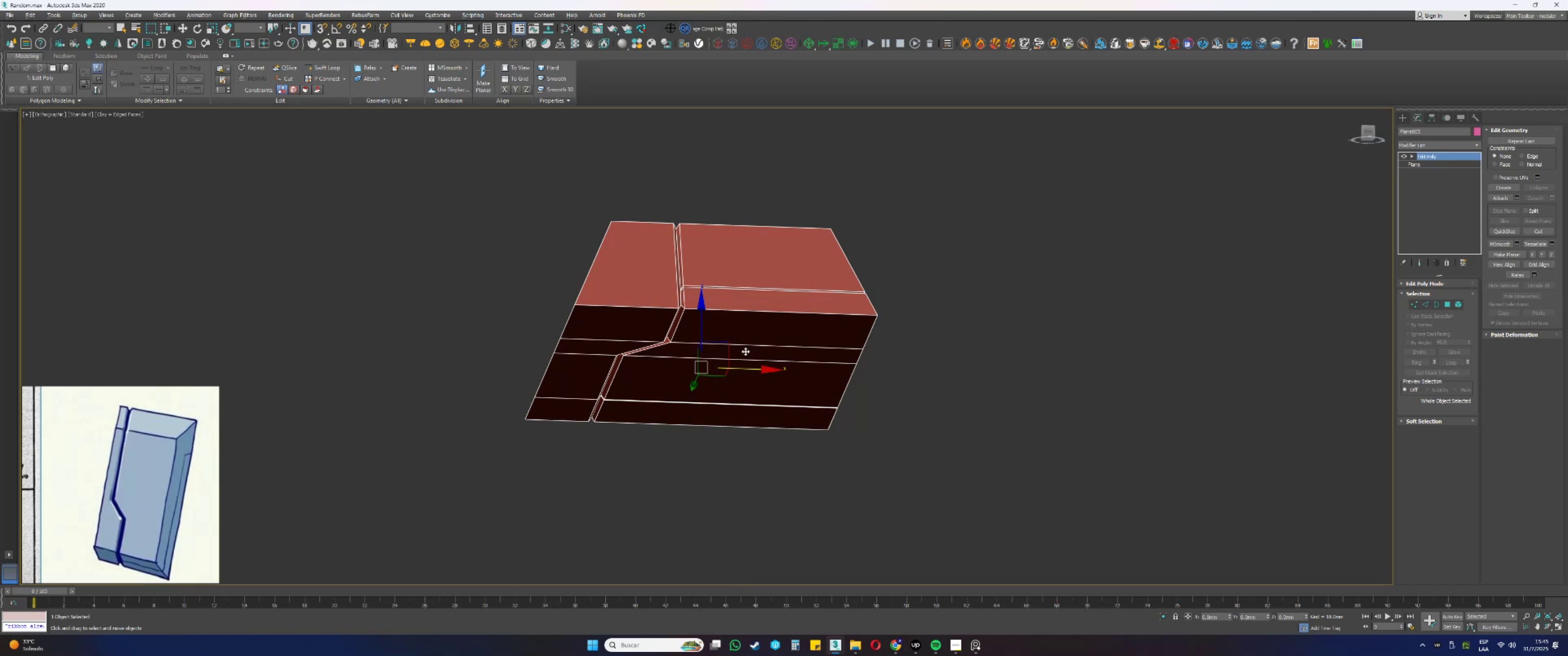 
key(Alt+AltLeft)
 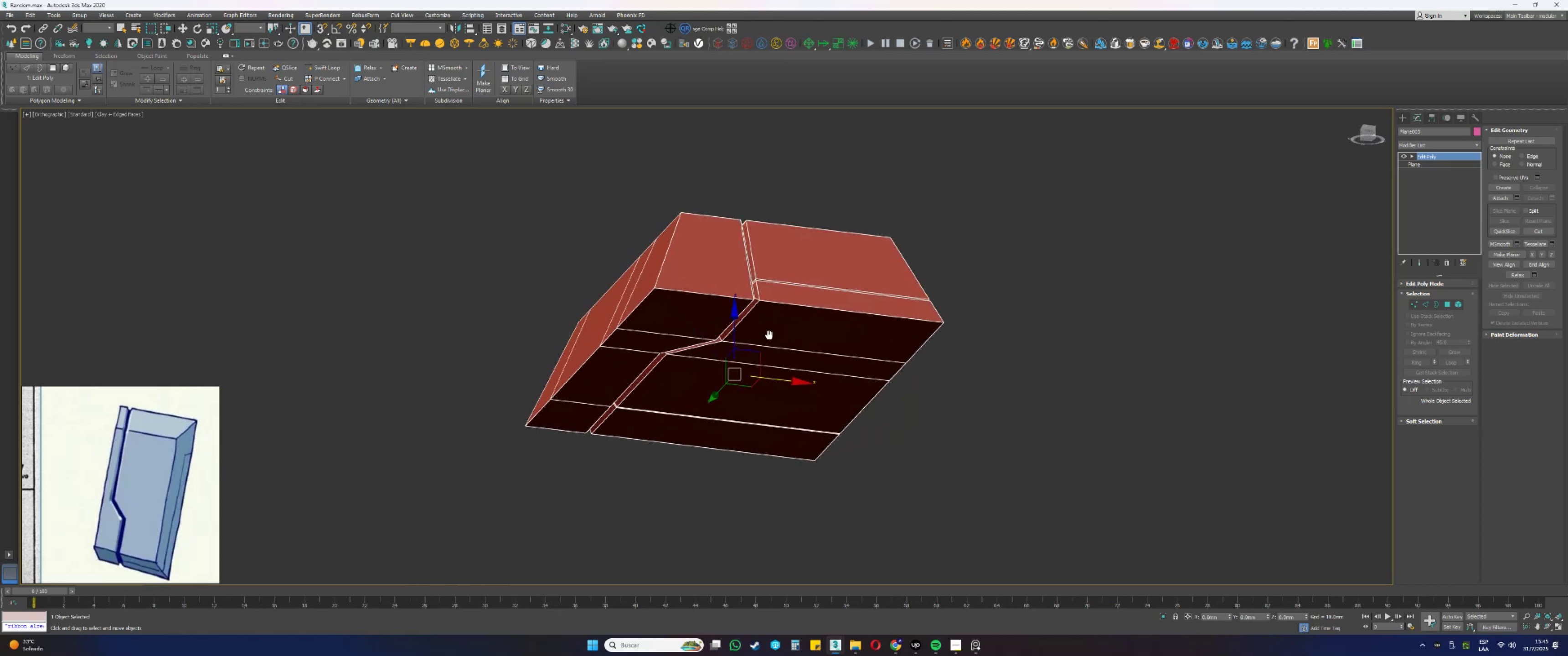 
hold_key(key=AltLeft, duration=1.04)
 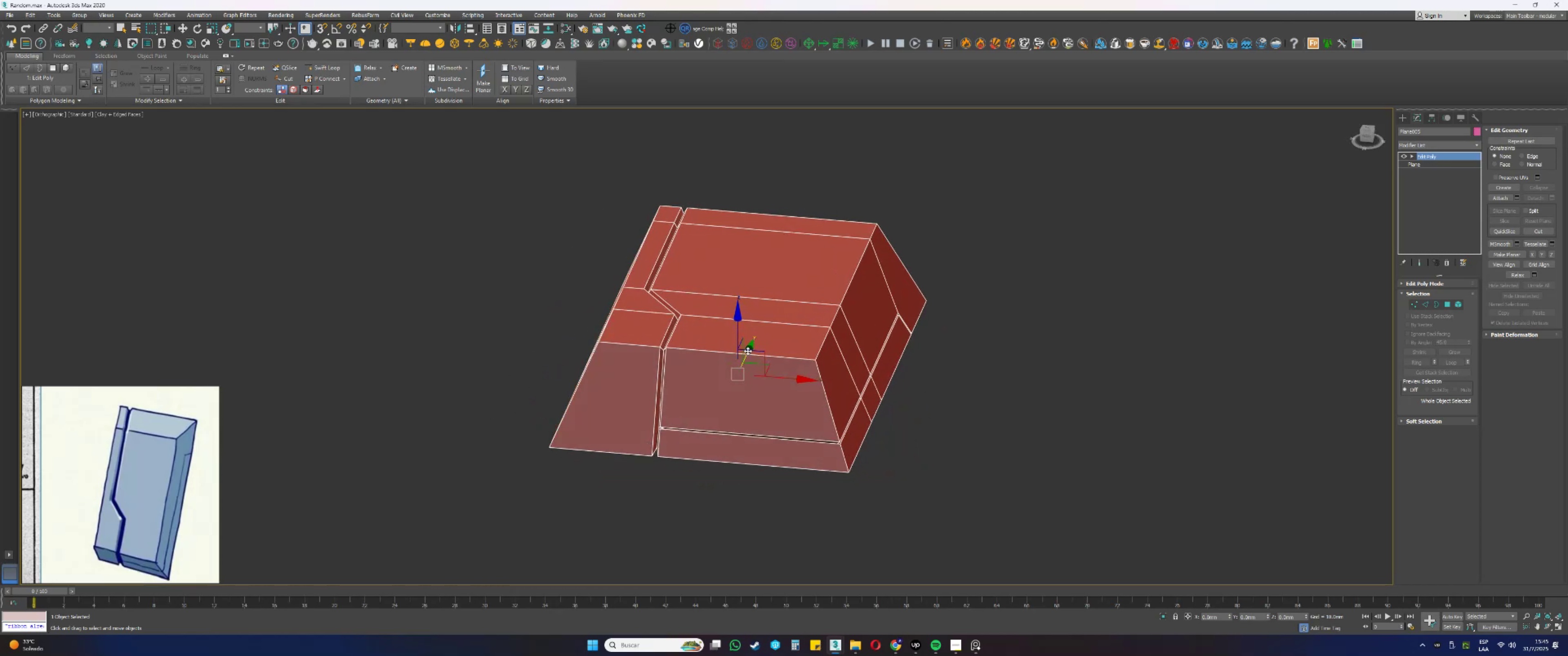 
hold_key(key=AltLeft, duration=5.53)
scroll: coordinate [751, 351], scroll_direction: up, amount: 1.0
 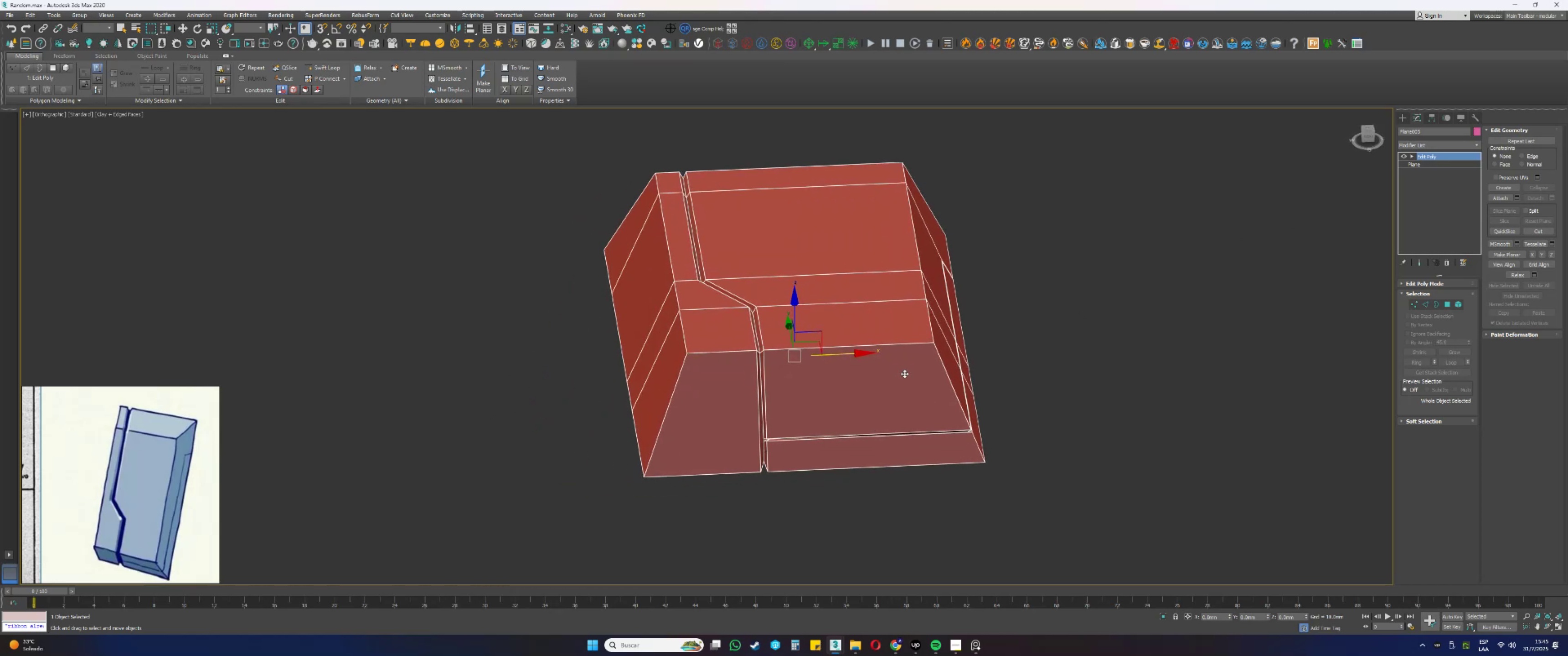 
scroll: coordinate [789, 428], scroll_direction: down, amount: 2.0
 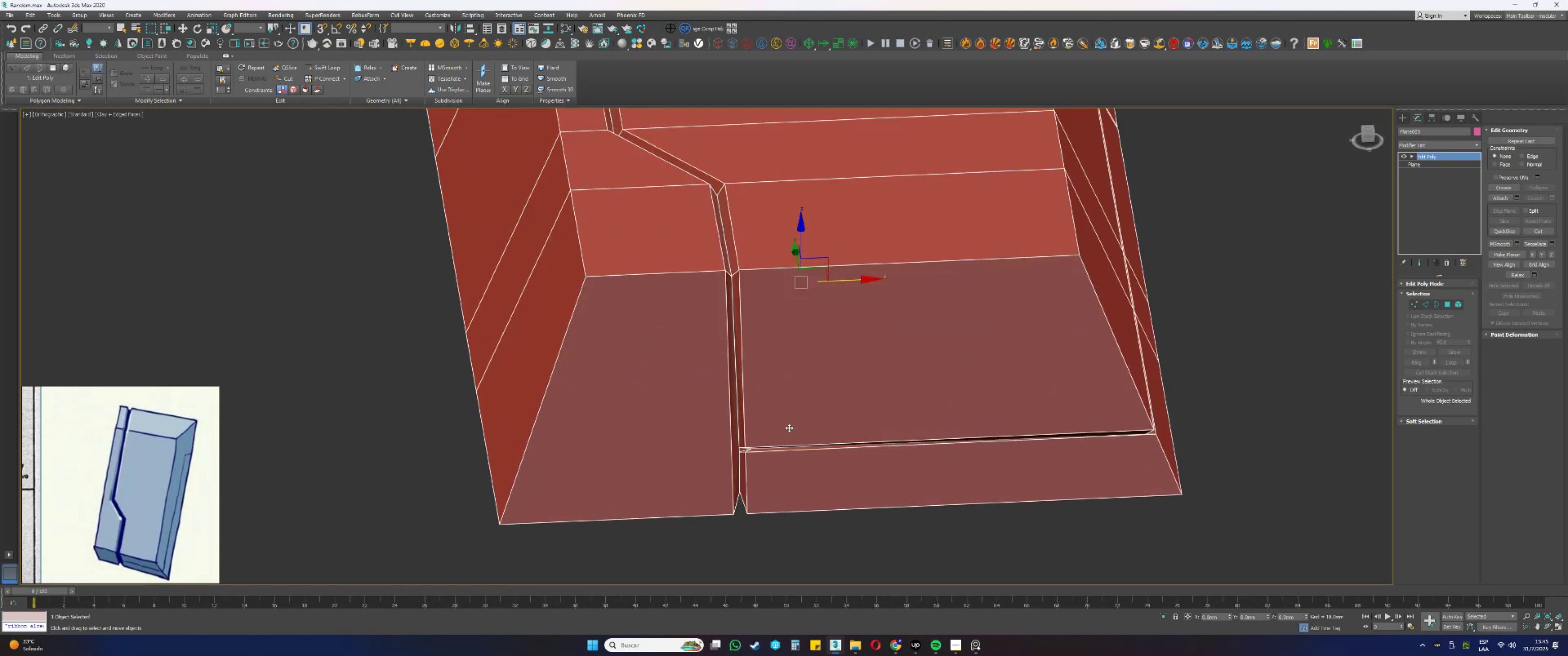 
key(1)
 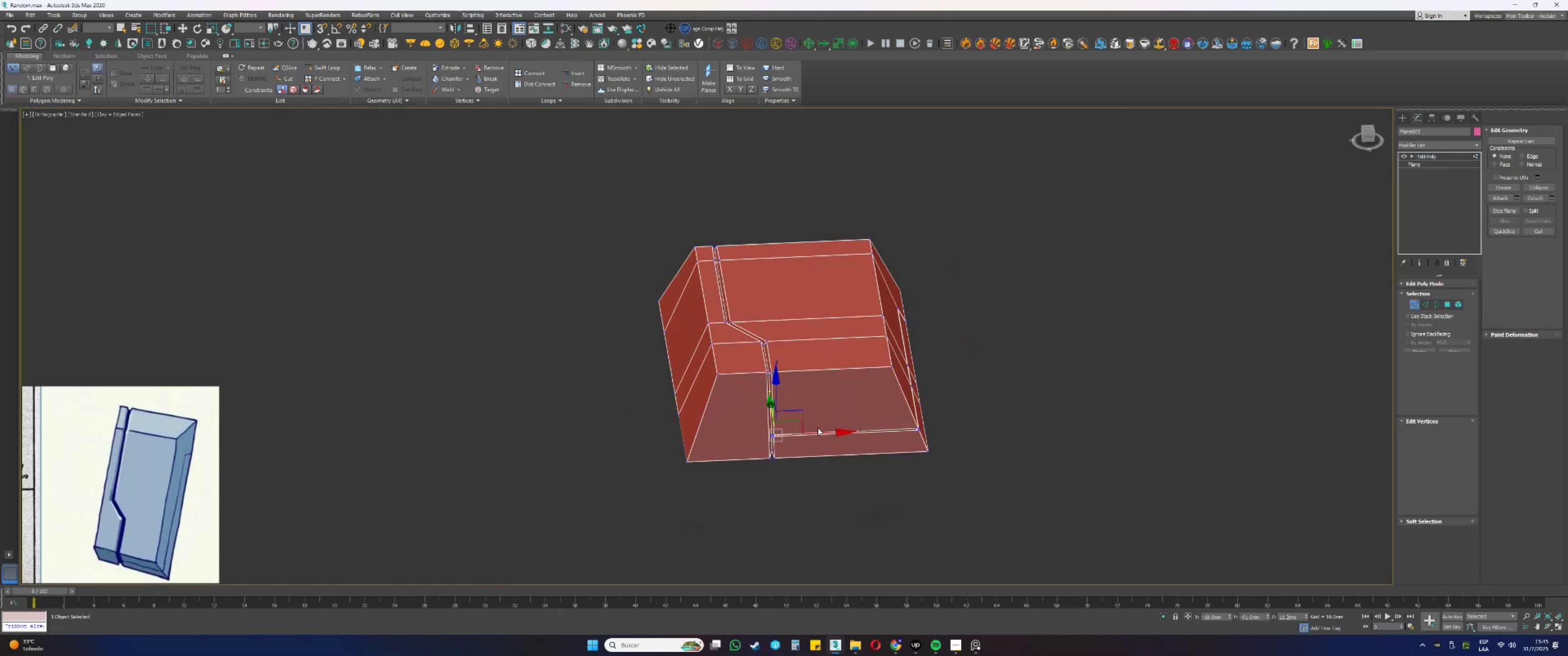 
left_click_drag(start_coordinate=[1069, 548], to_coordinate=[471, 123])
 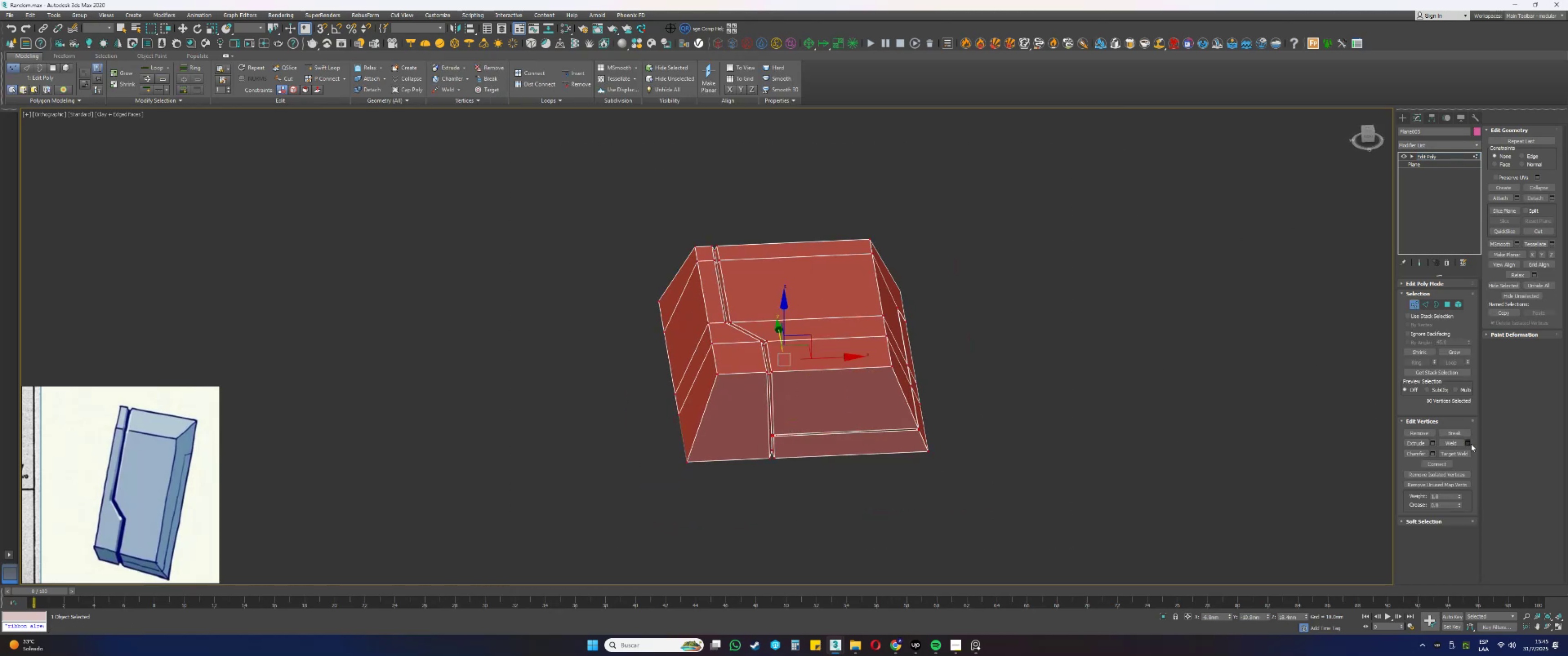 
left_click([1469, 444])
 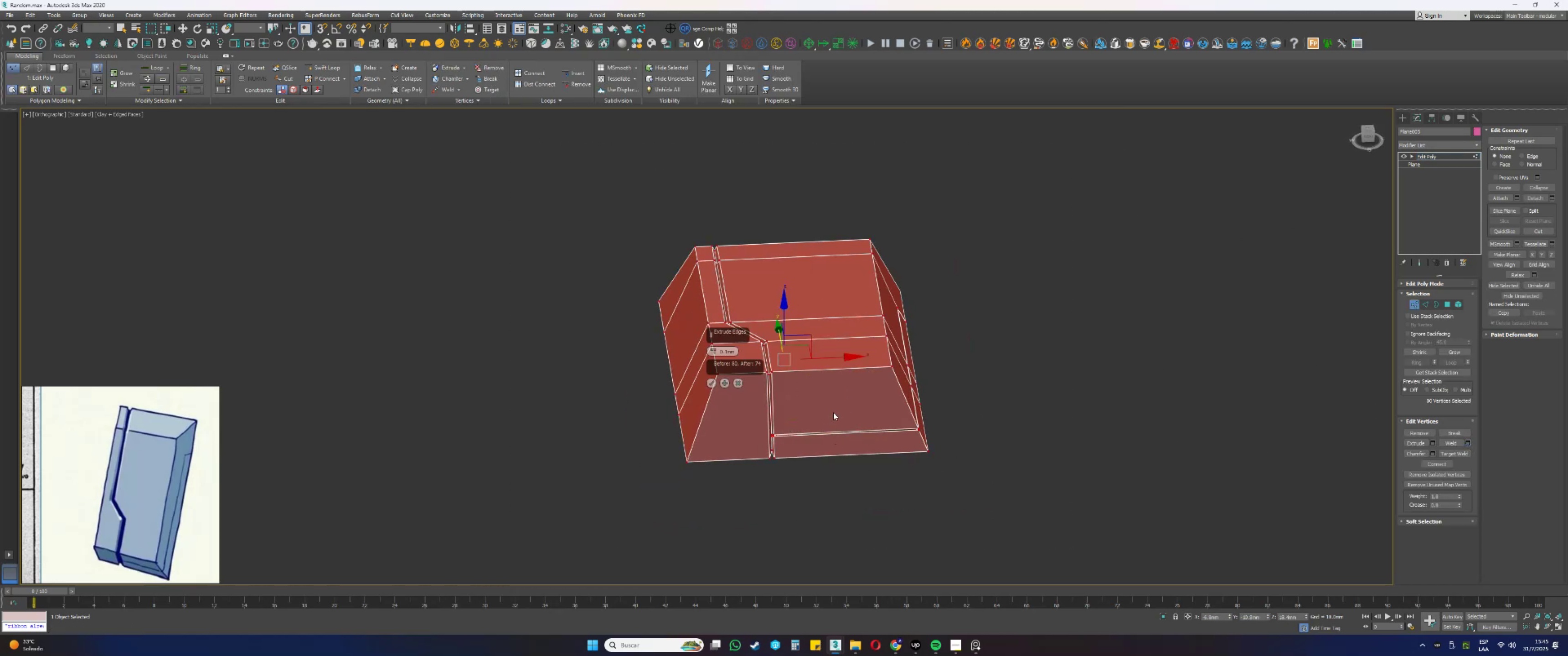 
hold_key(key=AltLeft, duration=0.56)
 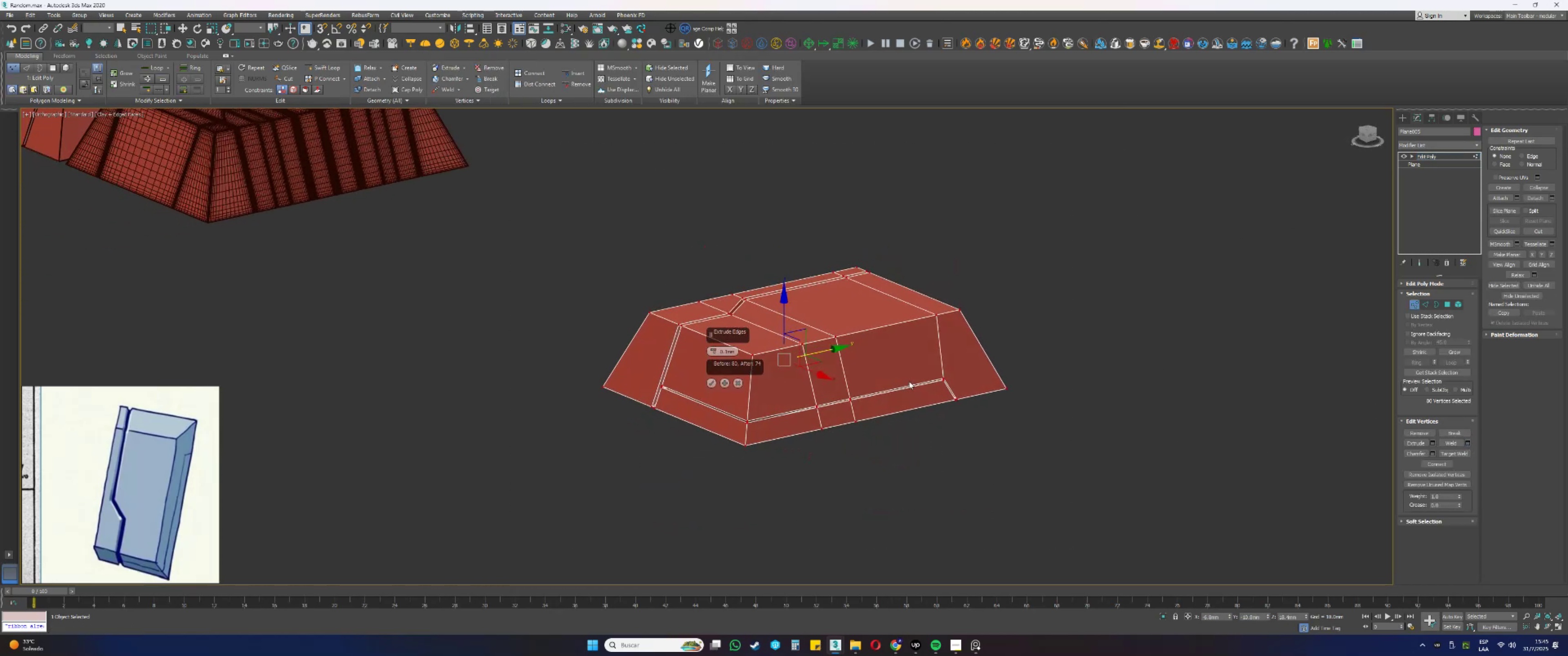 
scroll: coordinate [967, 378], scroll_direction: up, amount: 2.0
 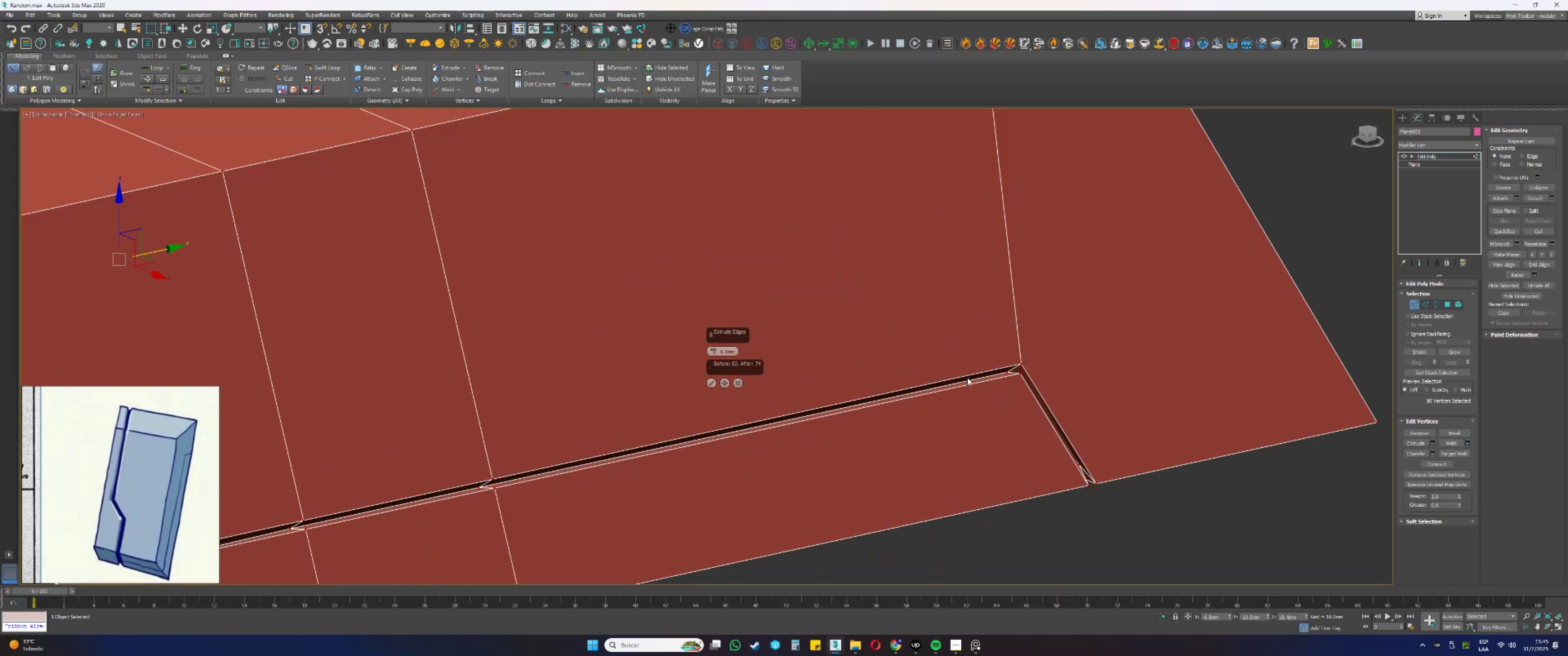 
hold_key(key=AltLeft, duration=0.47)
 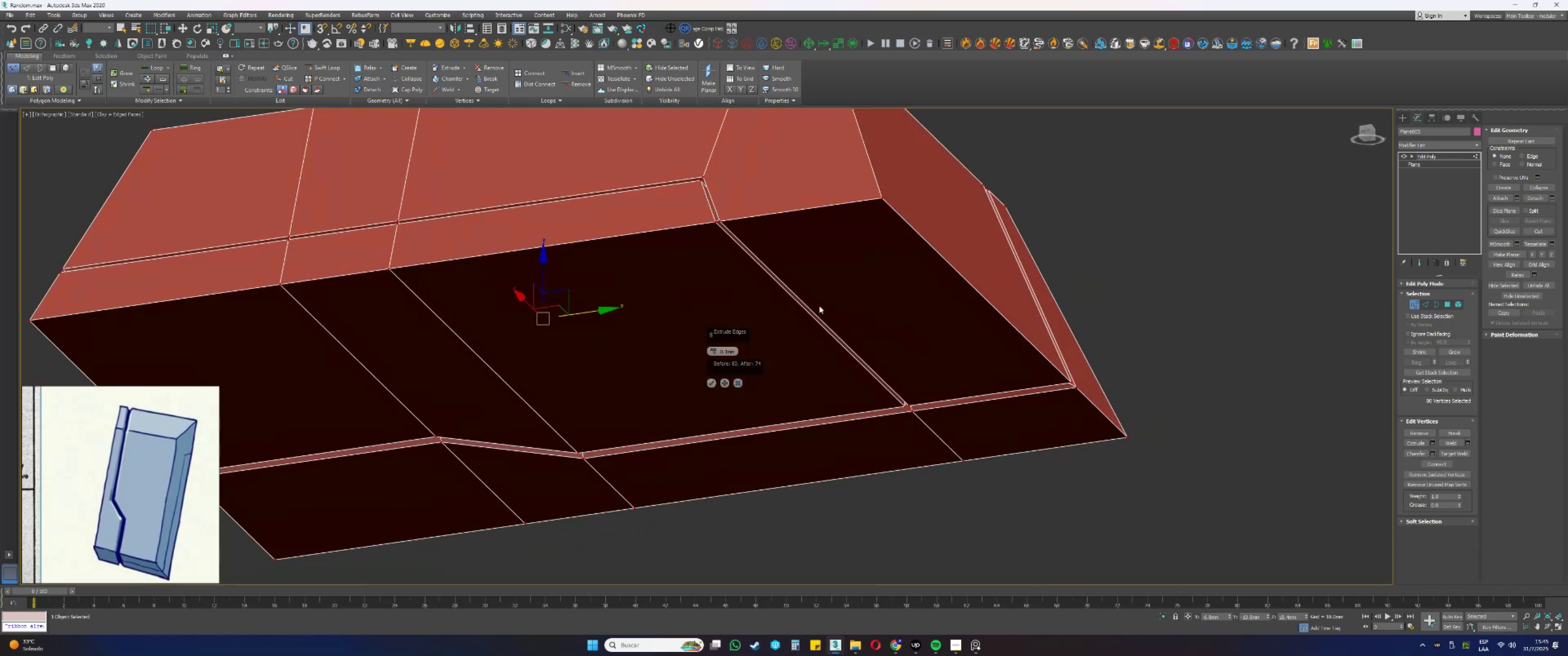 
hold_key(key=AltLeft, duration=0.49)
 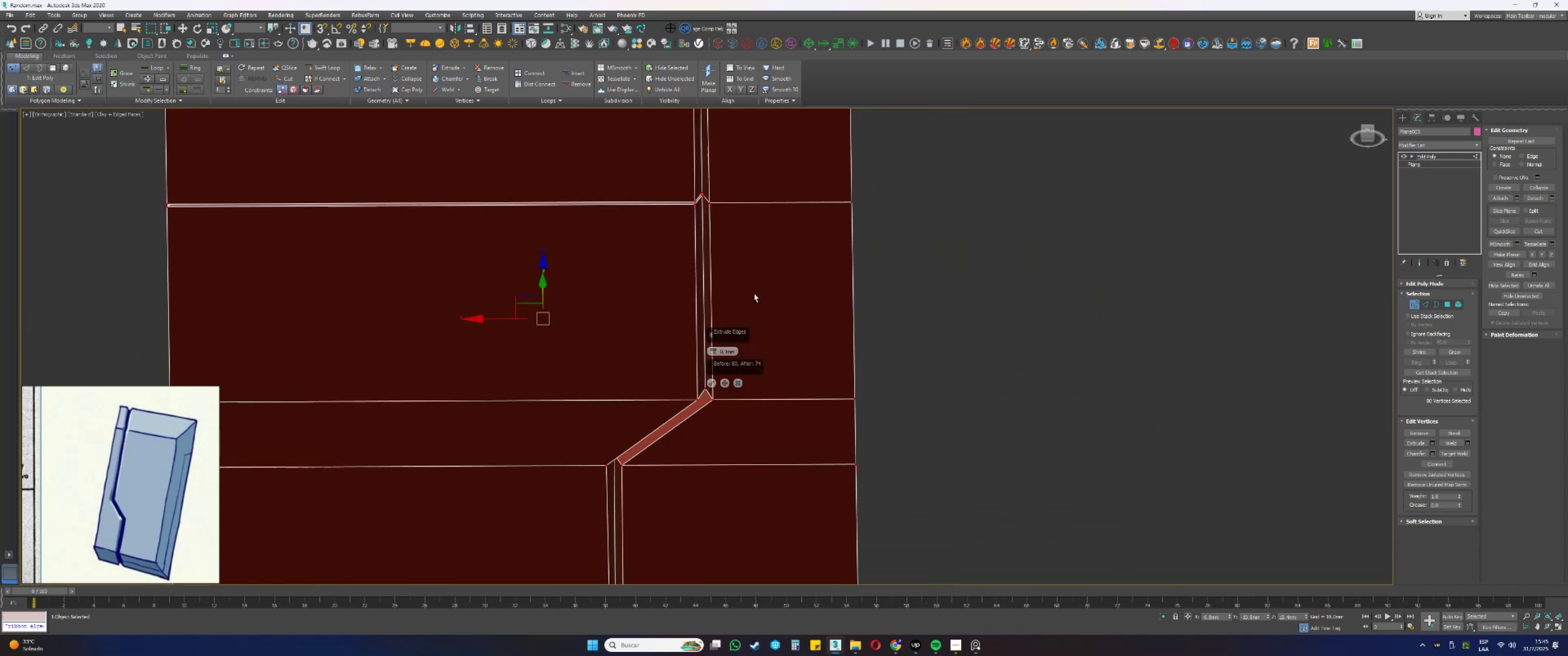 
hold_key(key=AltLeft, duration=1.53)
 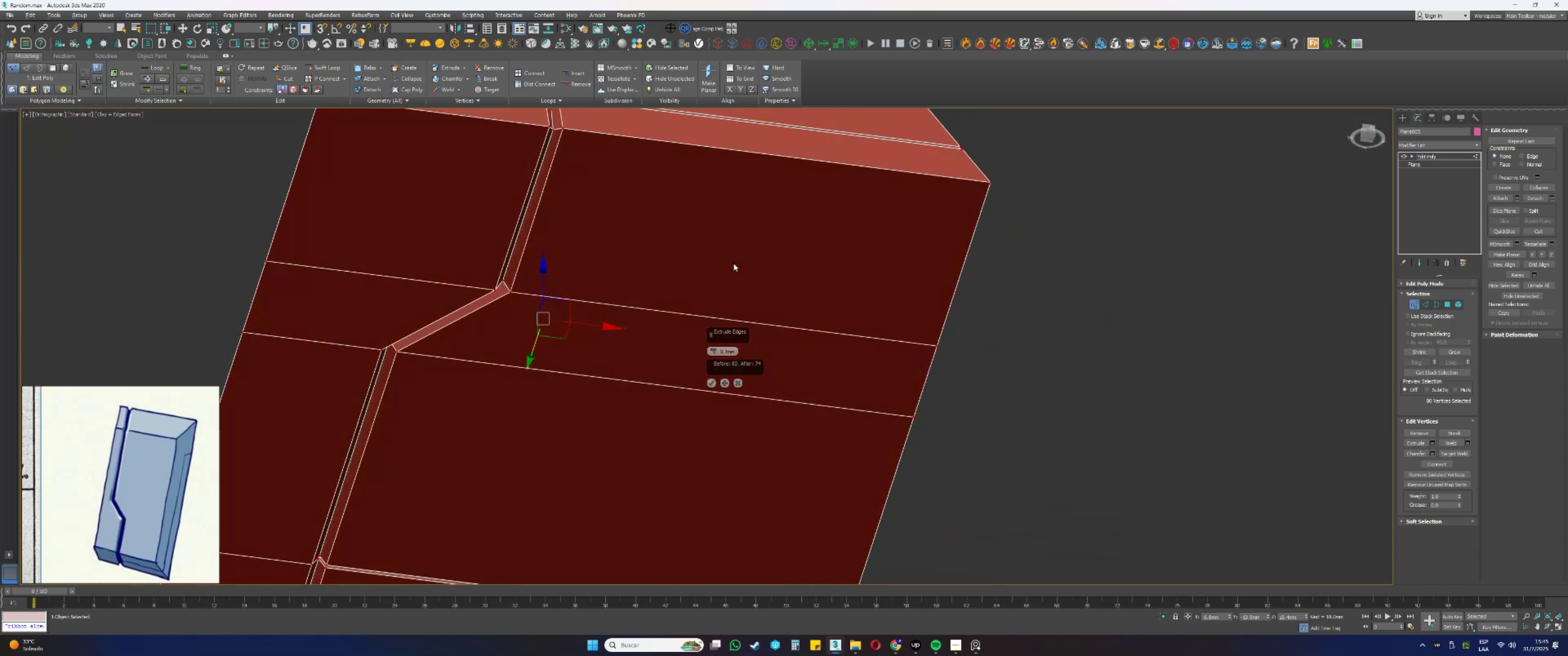 
hold_key(key=AltLeft, duration=0.32)
 